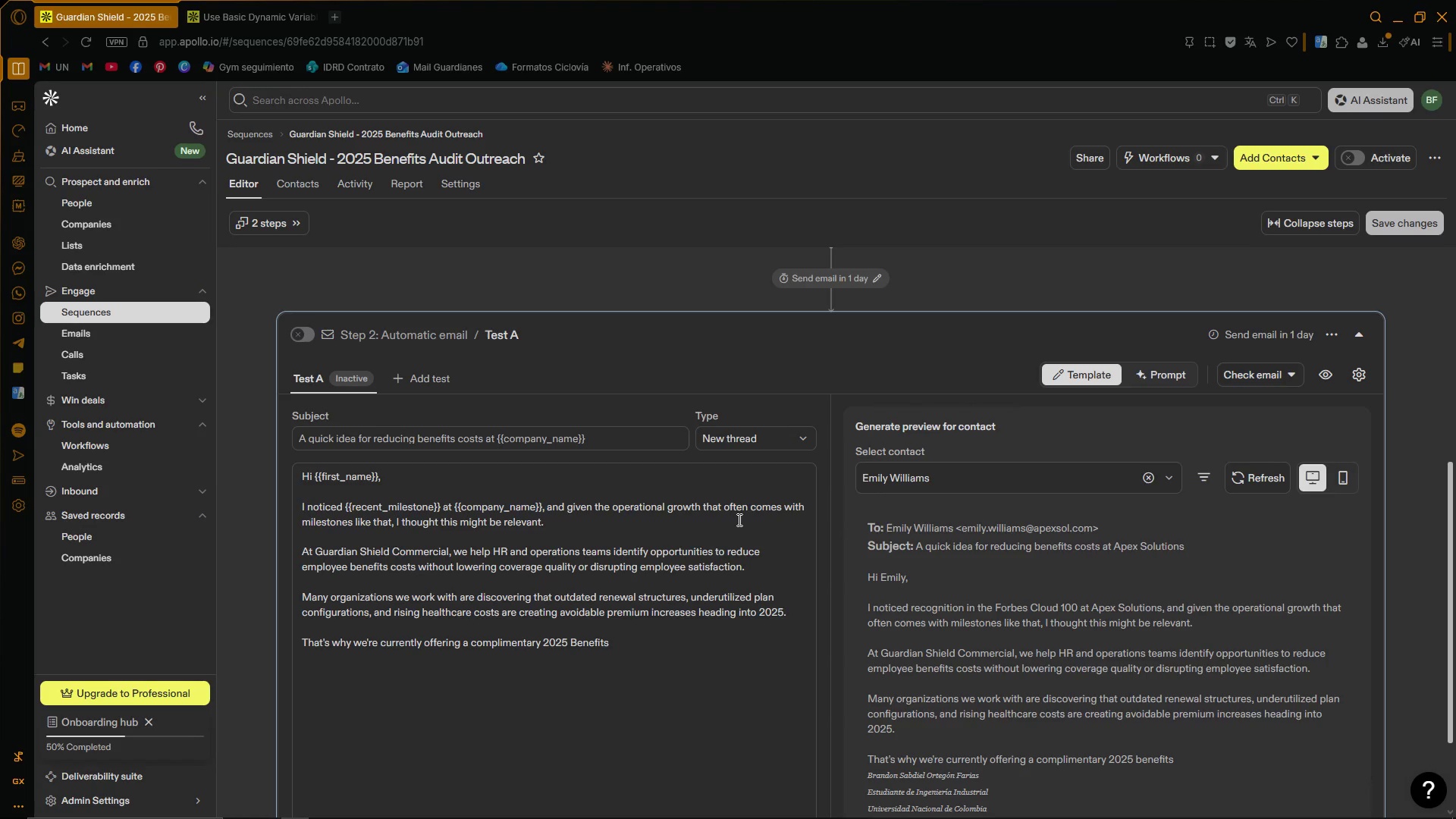 
key(ArrowRight)
 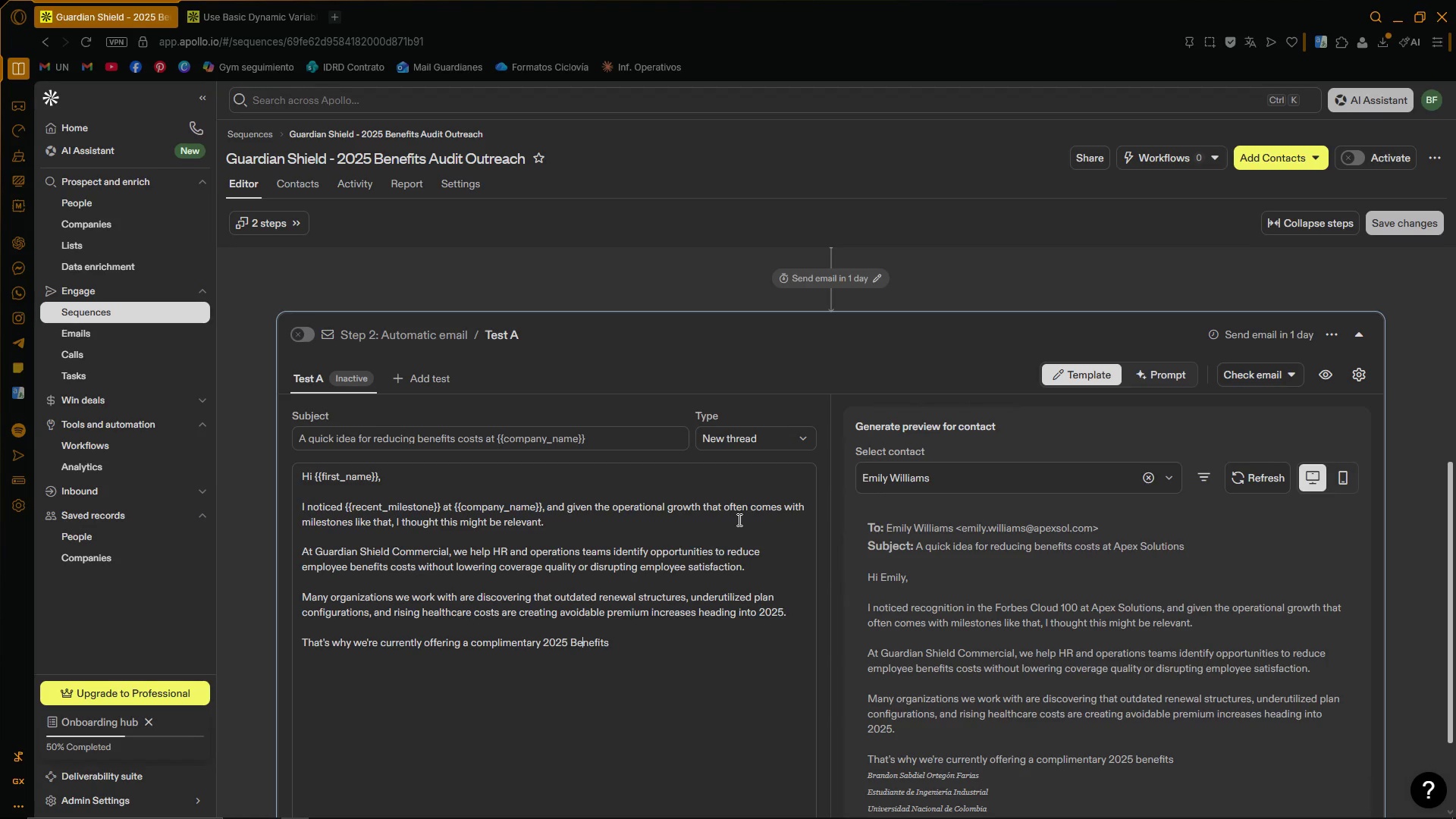 
key(ArrowRight)
 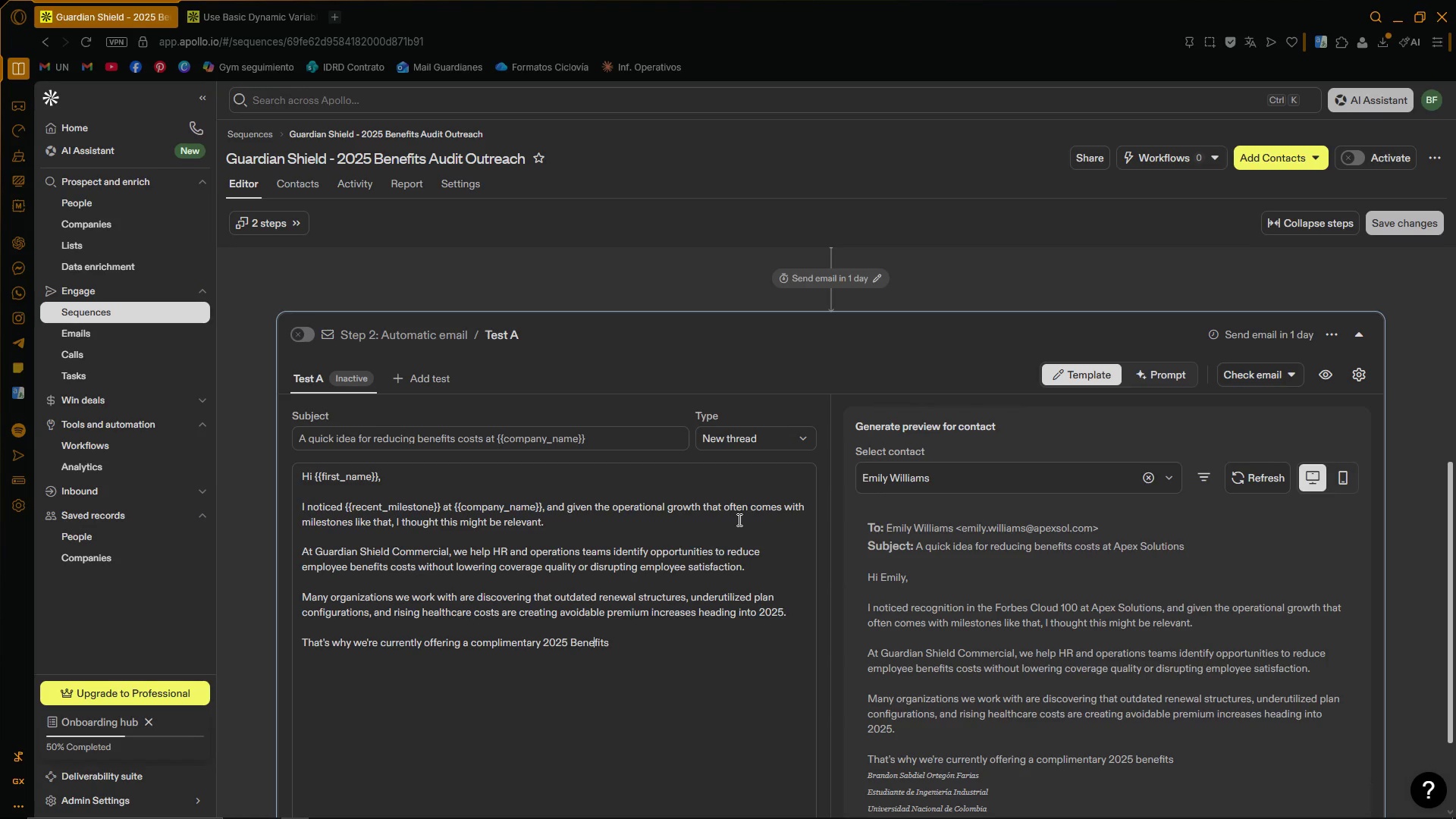 
key(ArrowRight)
 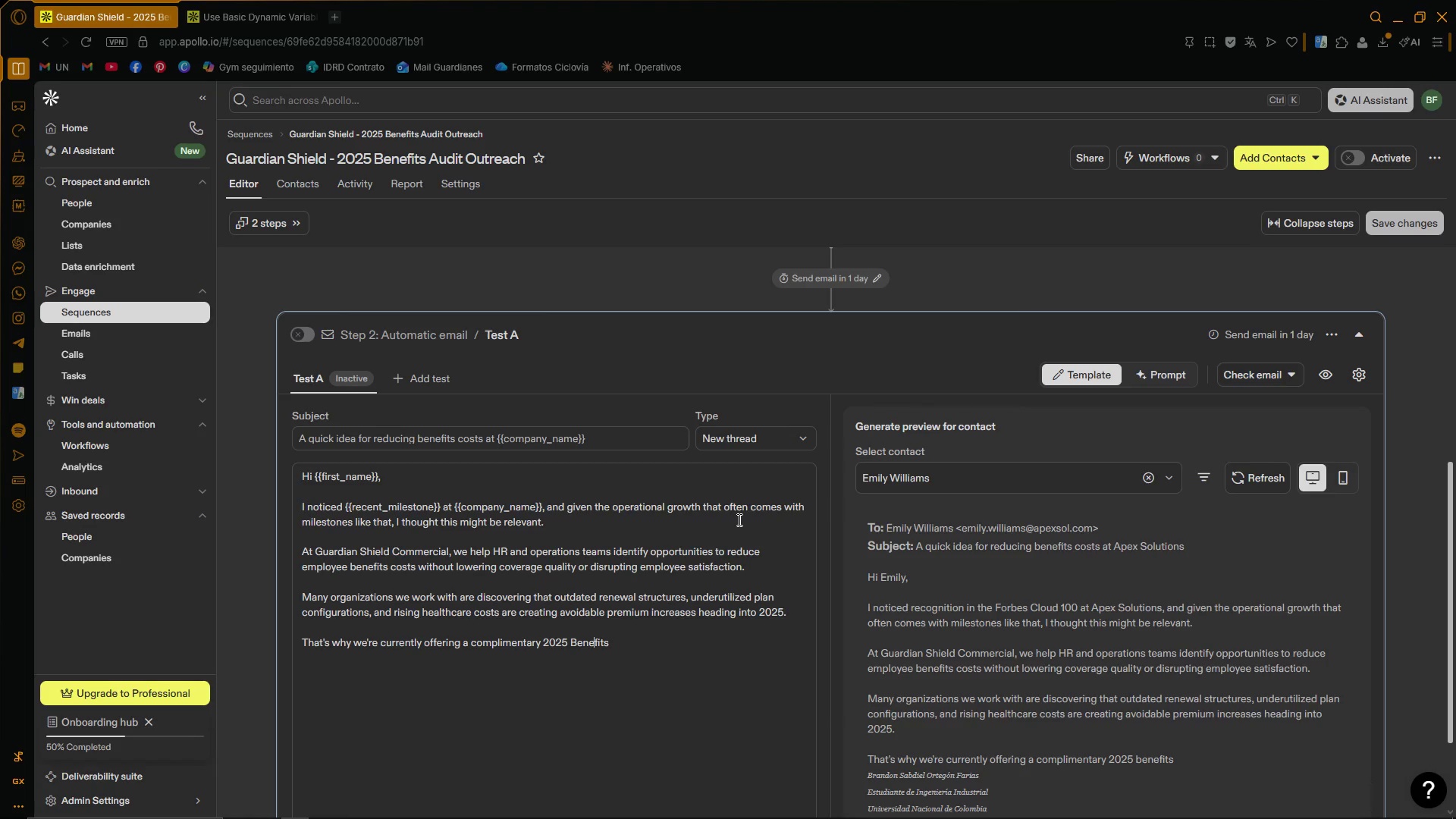 
key(ArrowRight)
 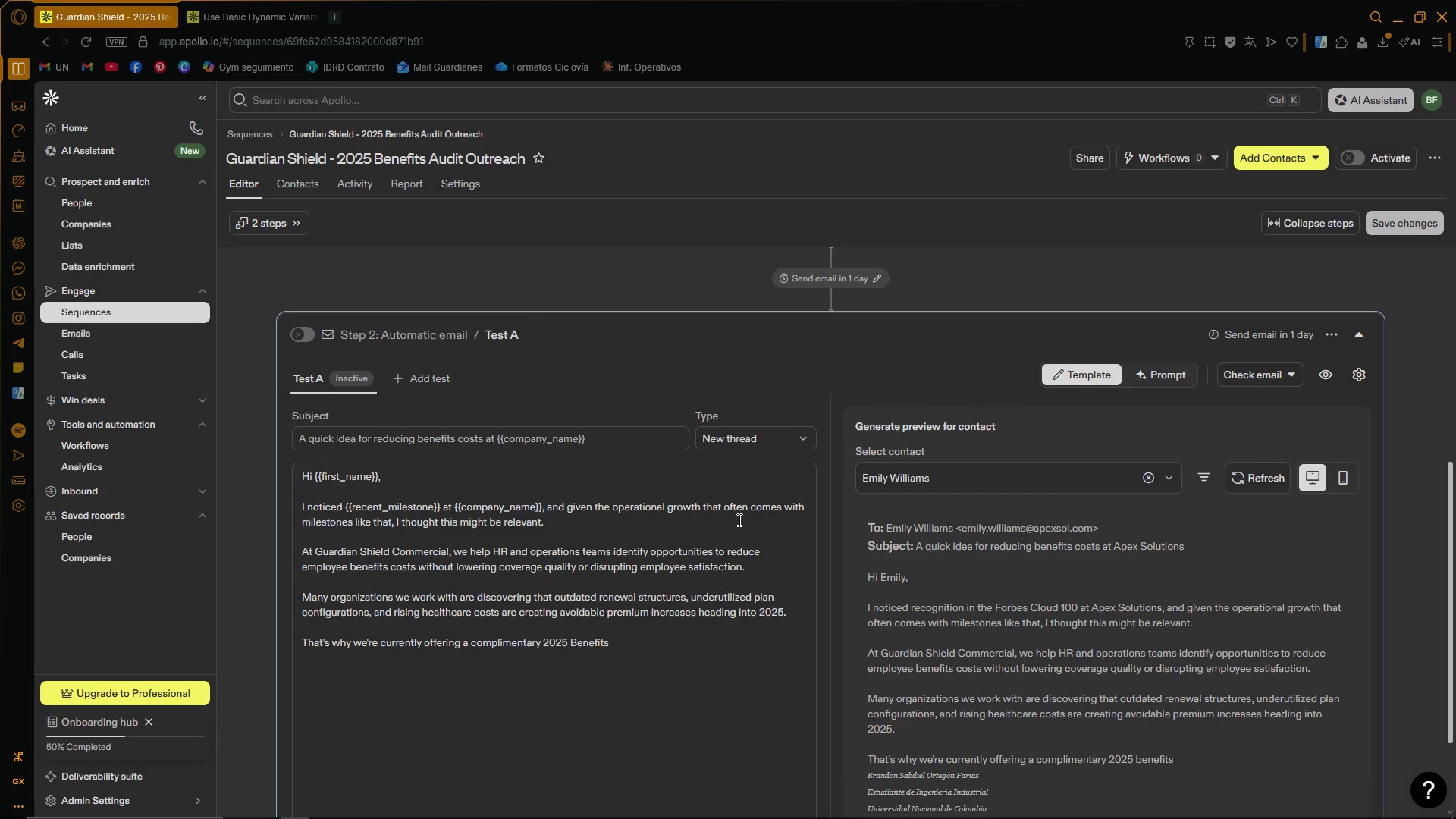 
key(ArrowRight)
 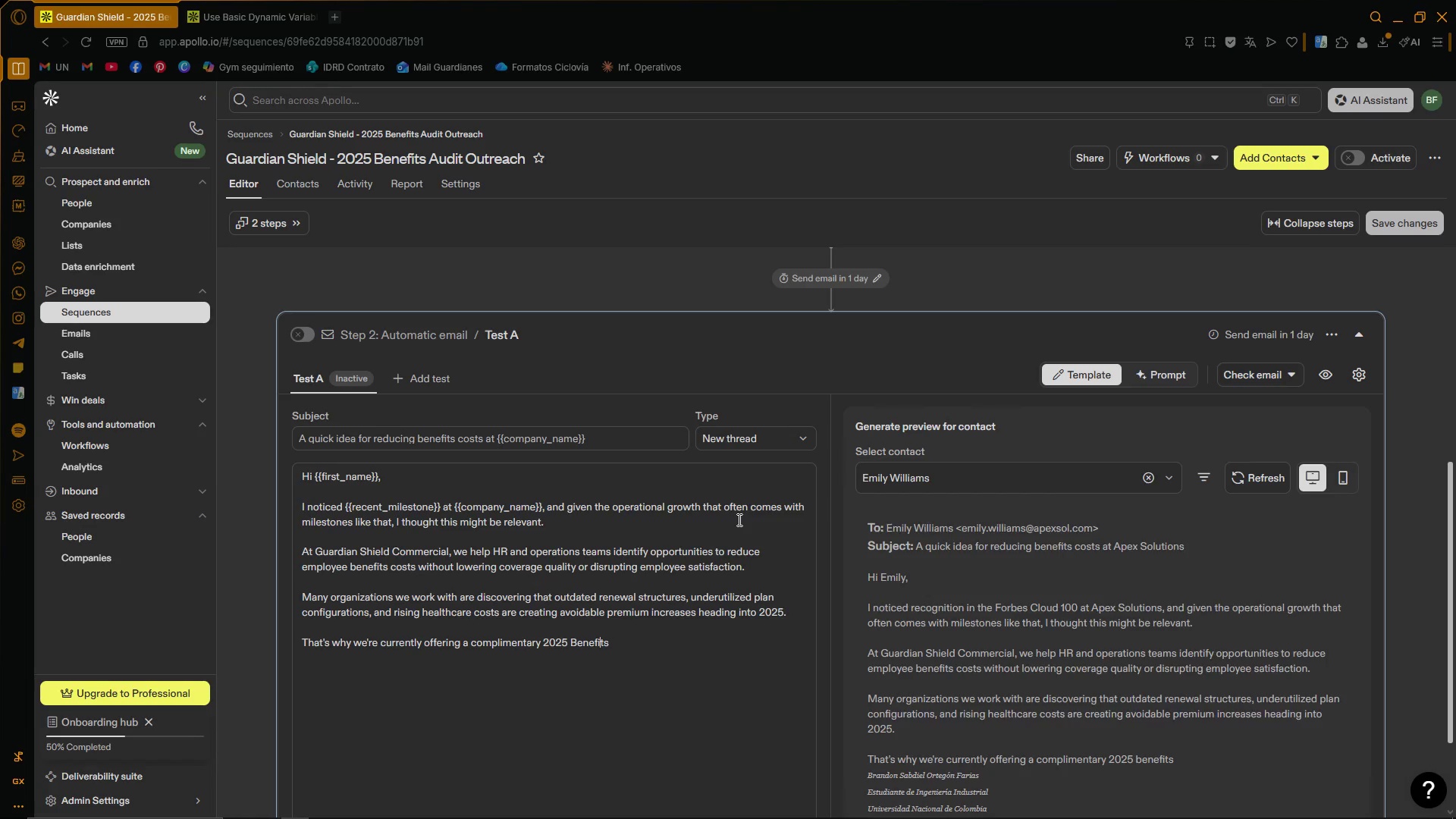 
key(ArrowRight)
 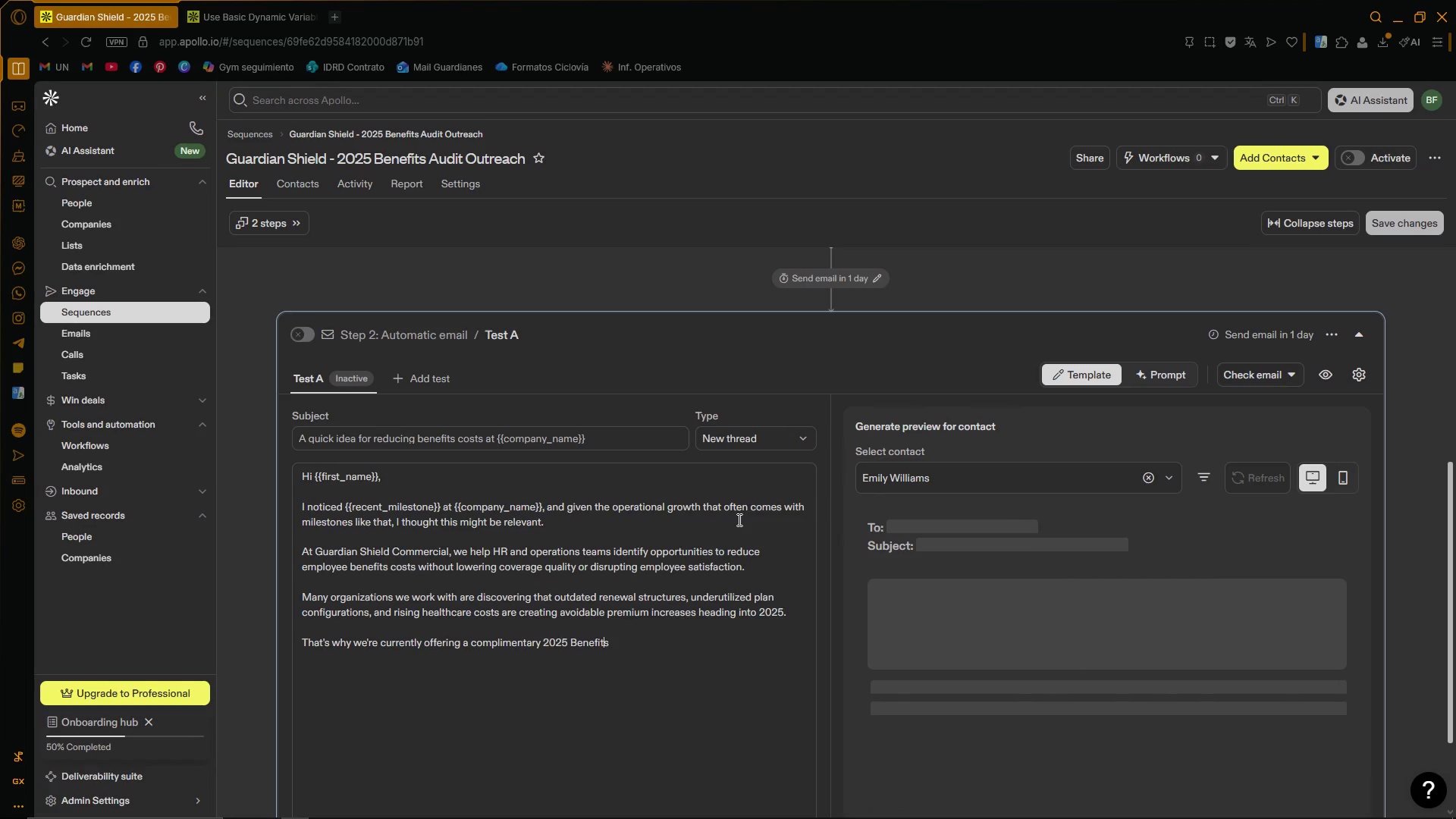 
key(ArrowRight)
 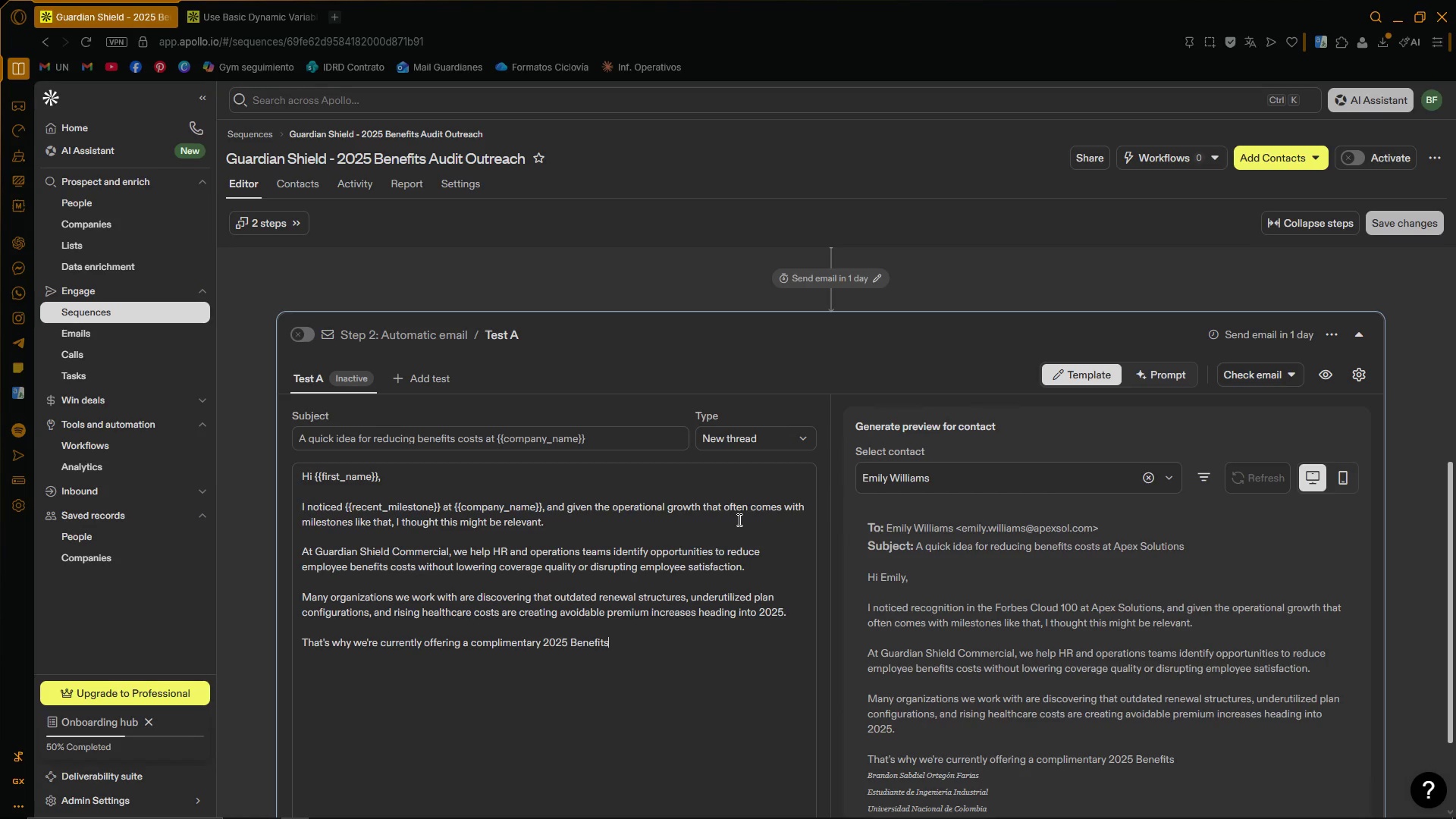 
type( Audit designed to help companies identify potential savings )
key(Backspace)
type( opportunities while maintaining competitive employee coverage.)
 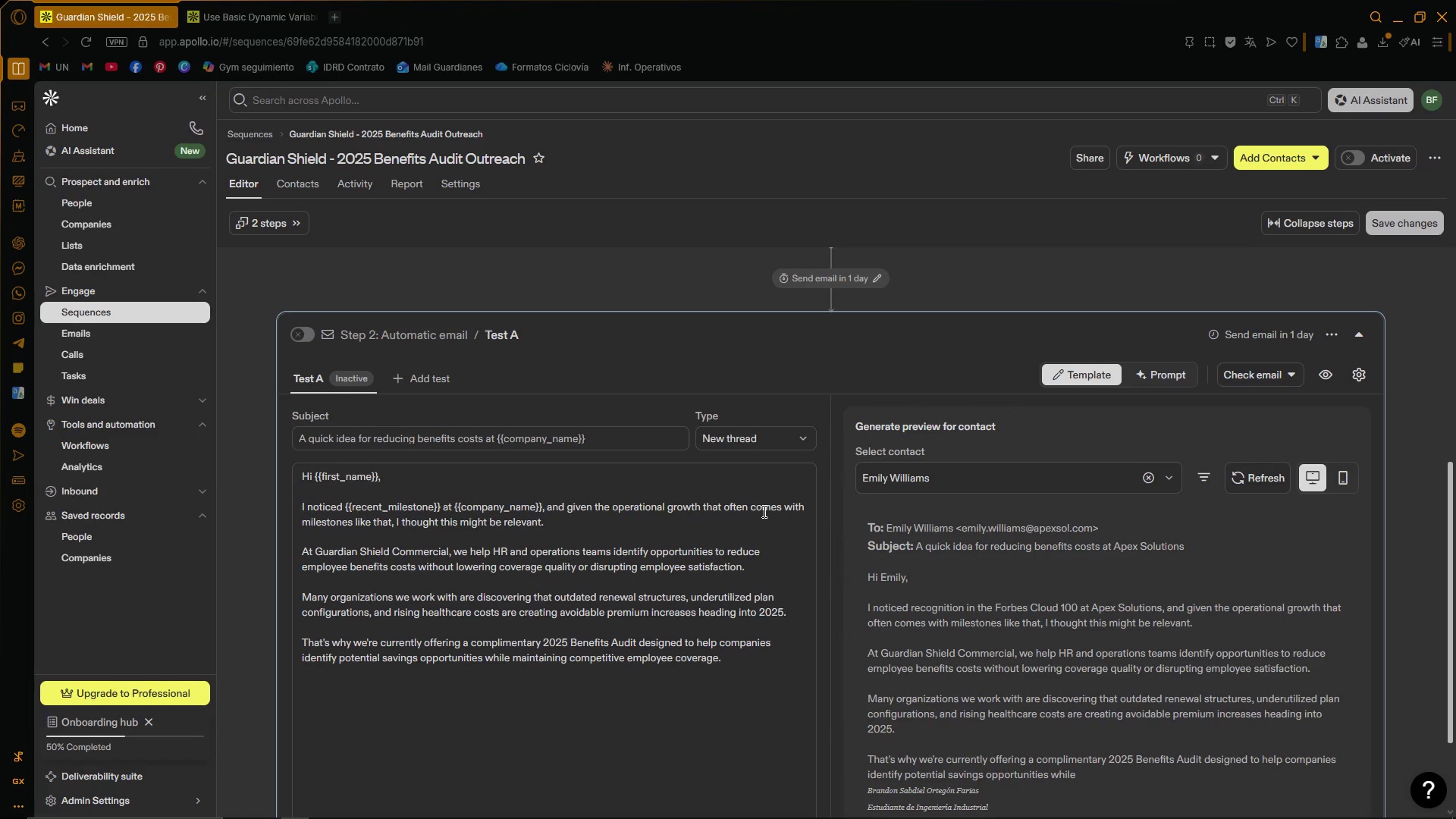 
scroll: coordinate [746, 512], scroll_direction: down, amount: 3.0
 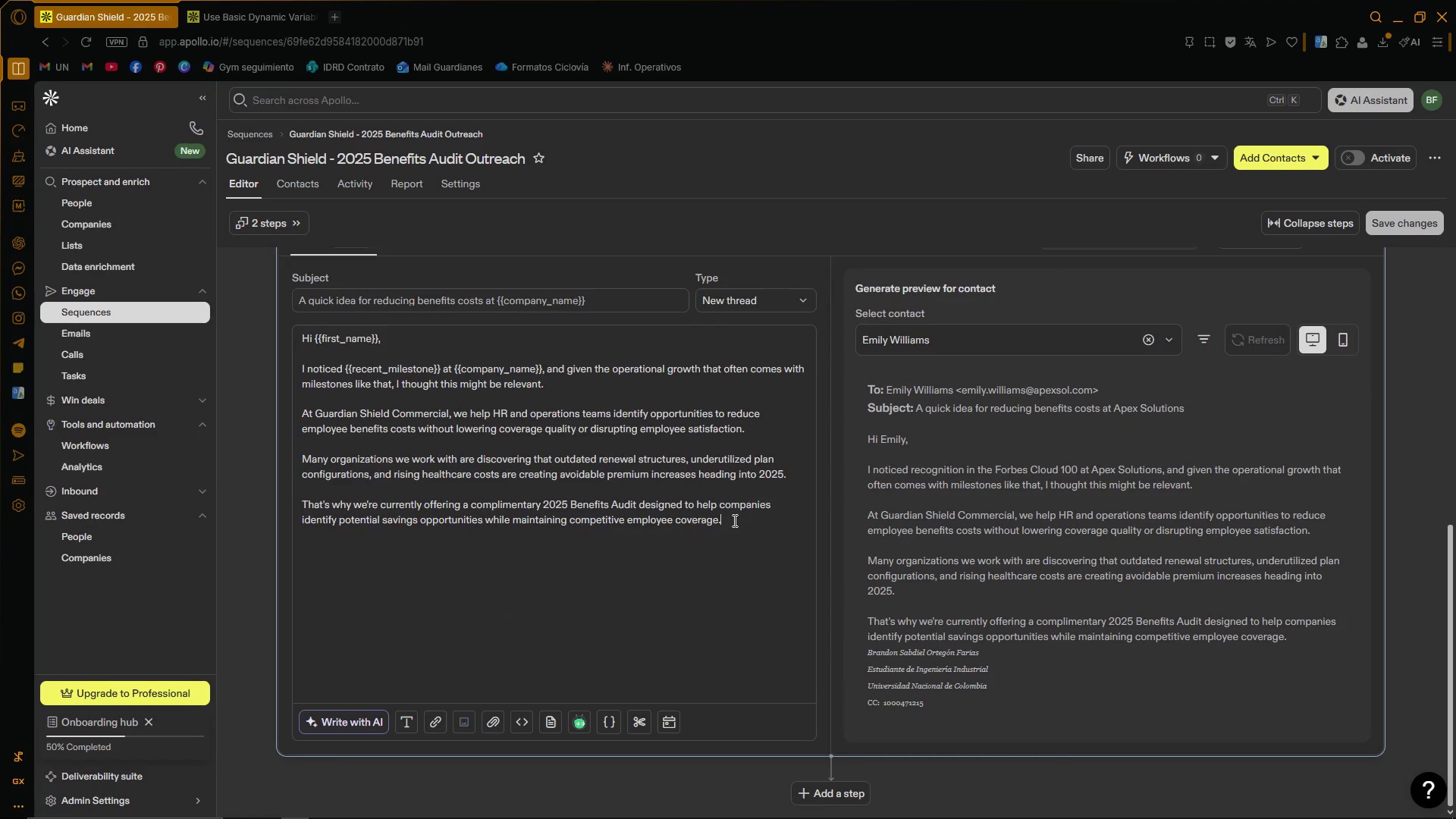 
left_click([733, 520])
 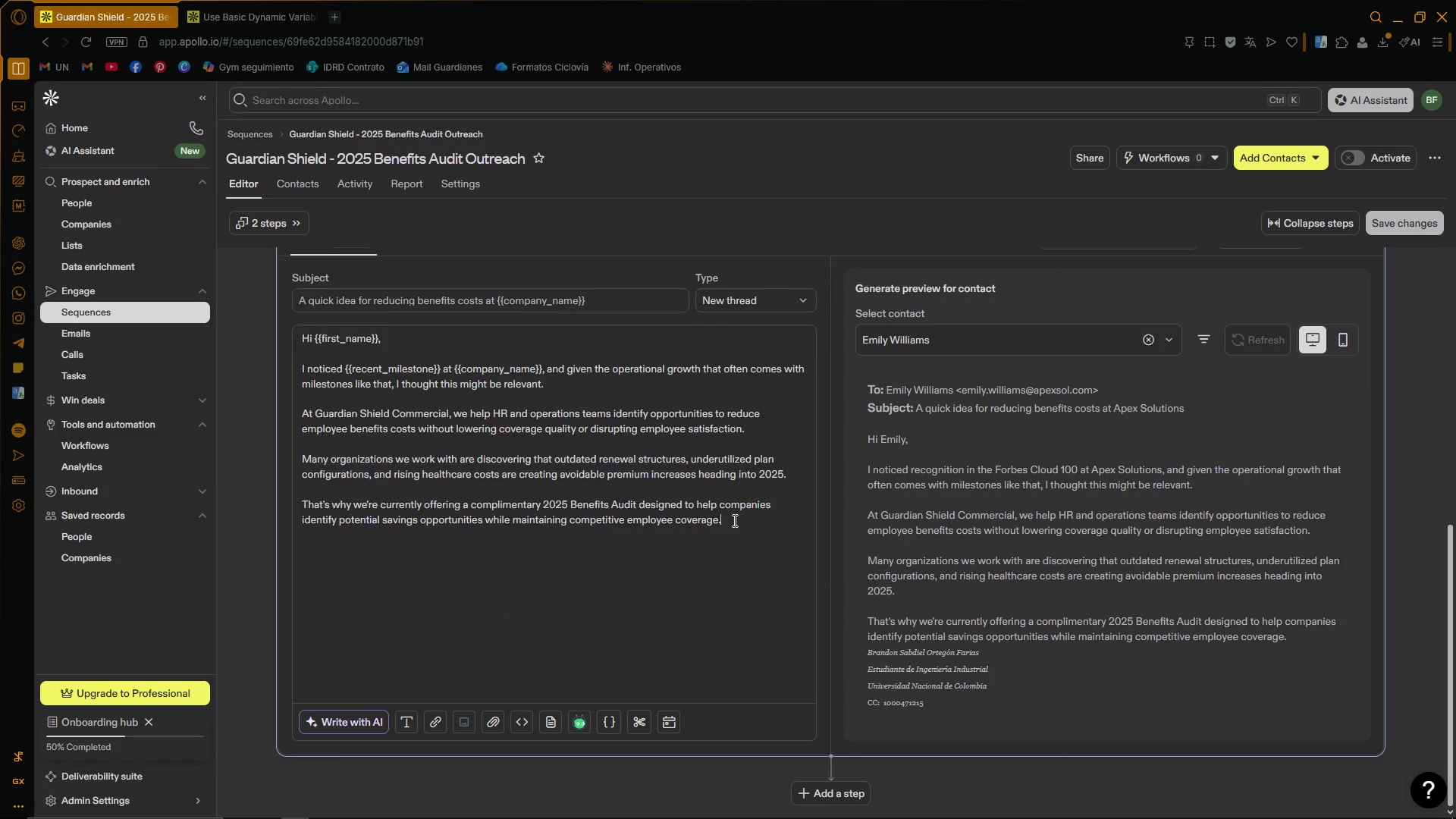 
key(Enter)
 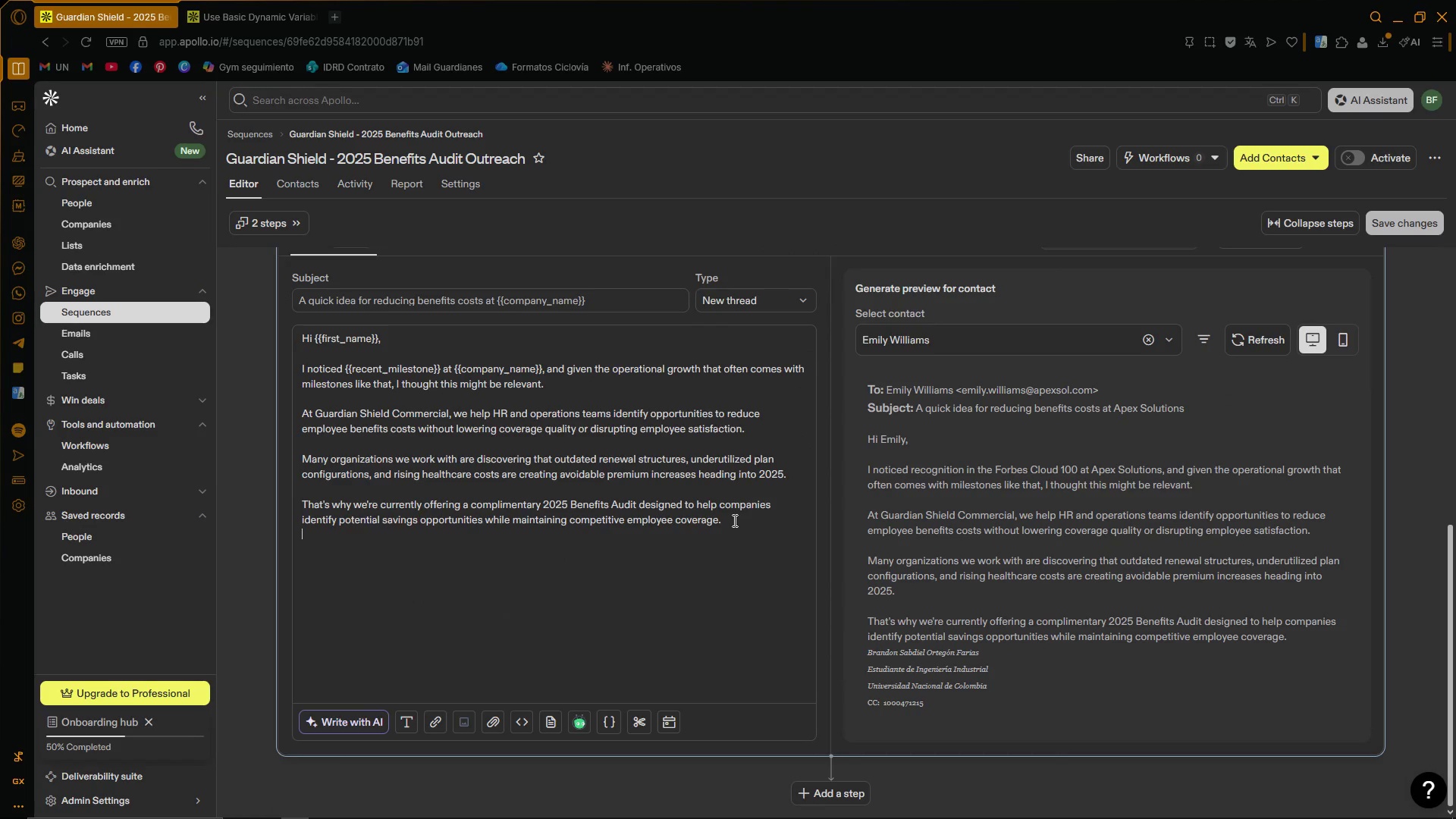 
key(Enter)
 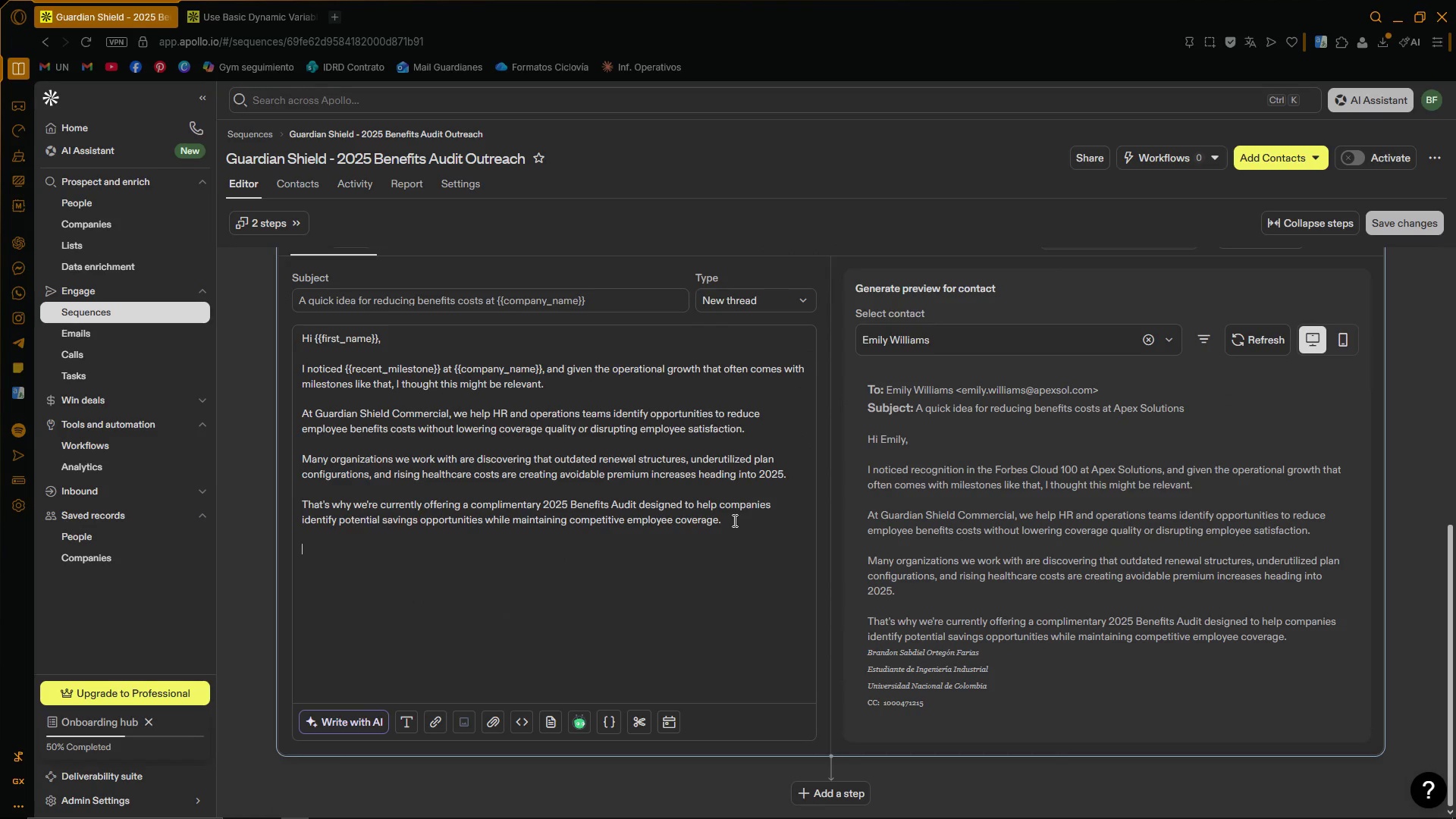 
type(Would yoy)
key(Backspace)
type(u be open to a brief conversation to see whether this could provide value for '')
 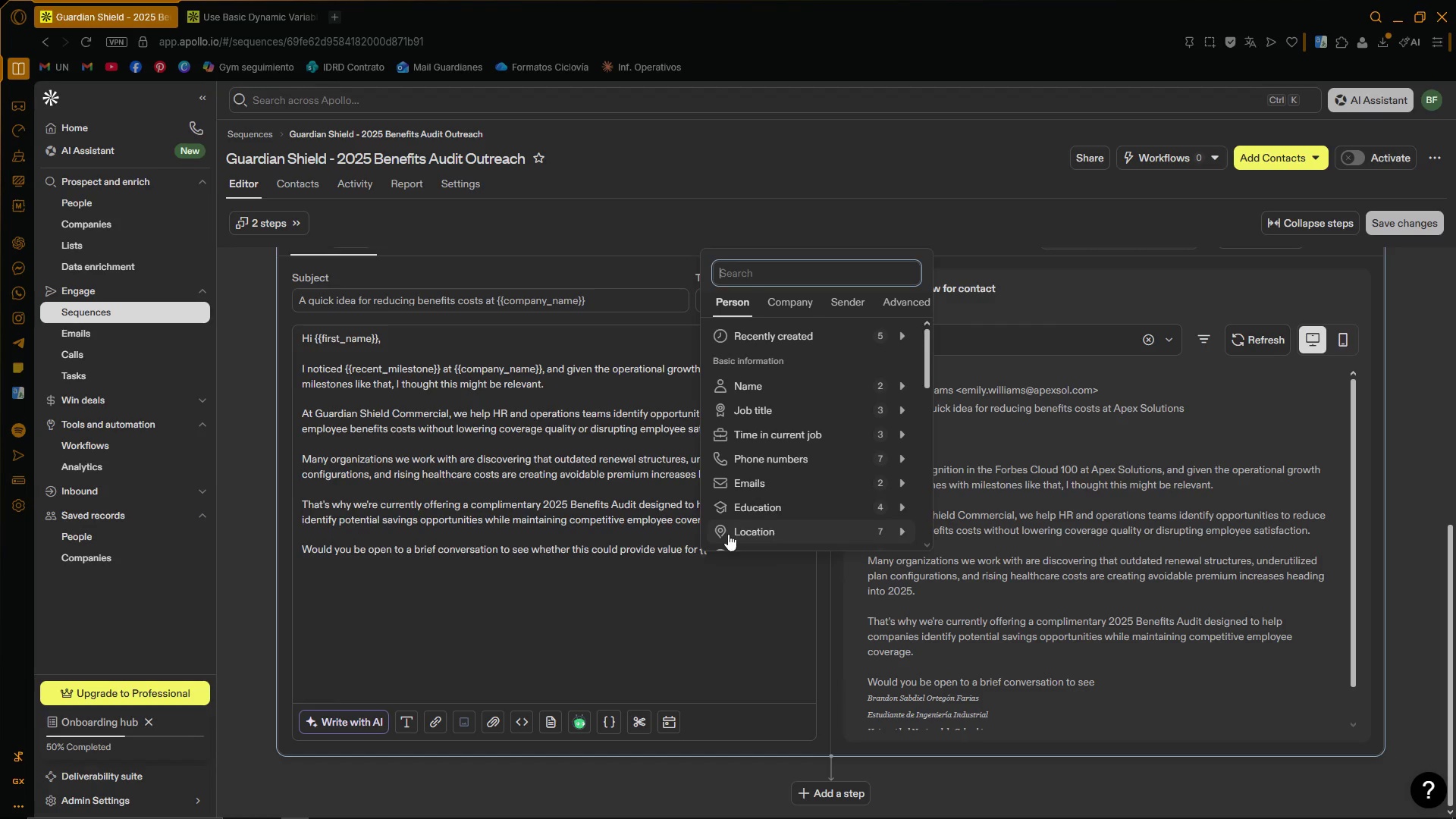 
left_click([726, 553])
 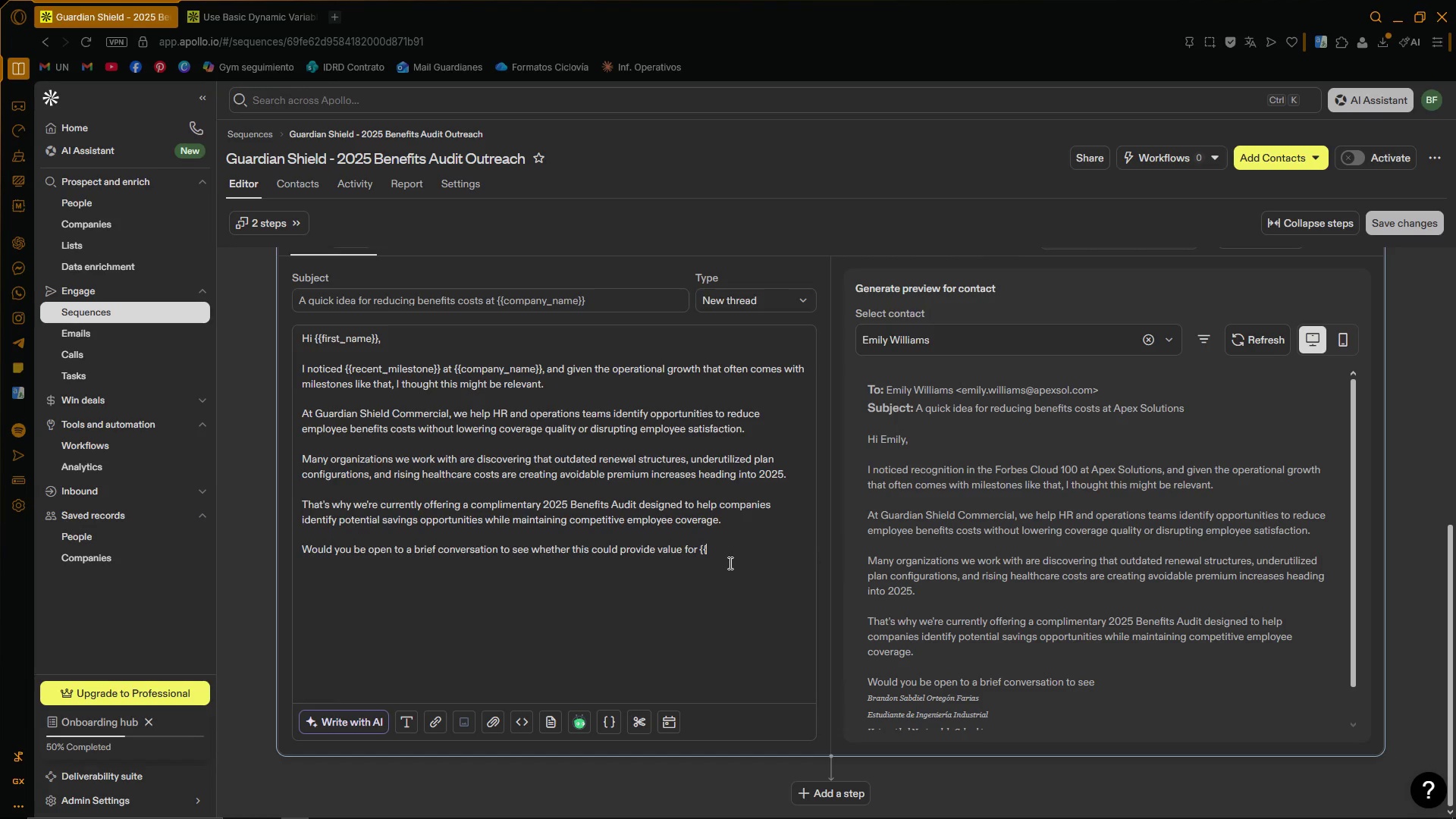 
type(company_name)
 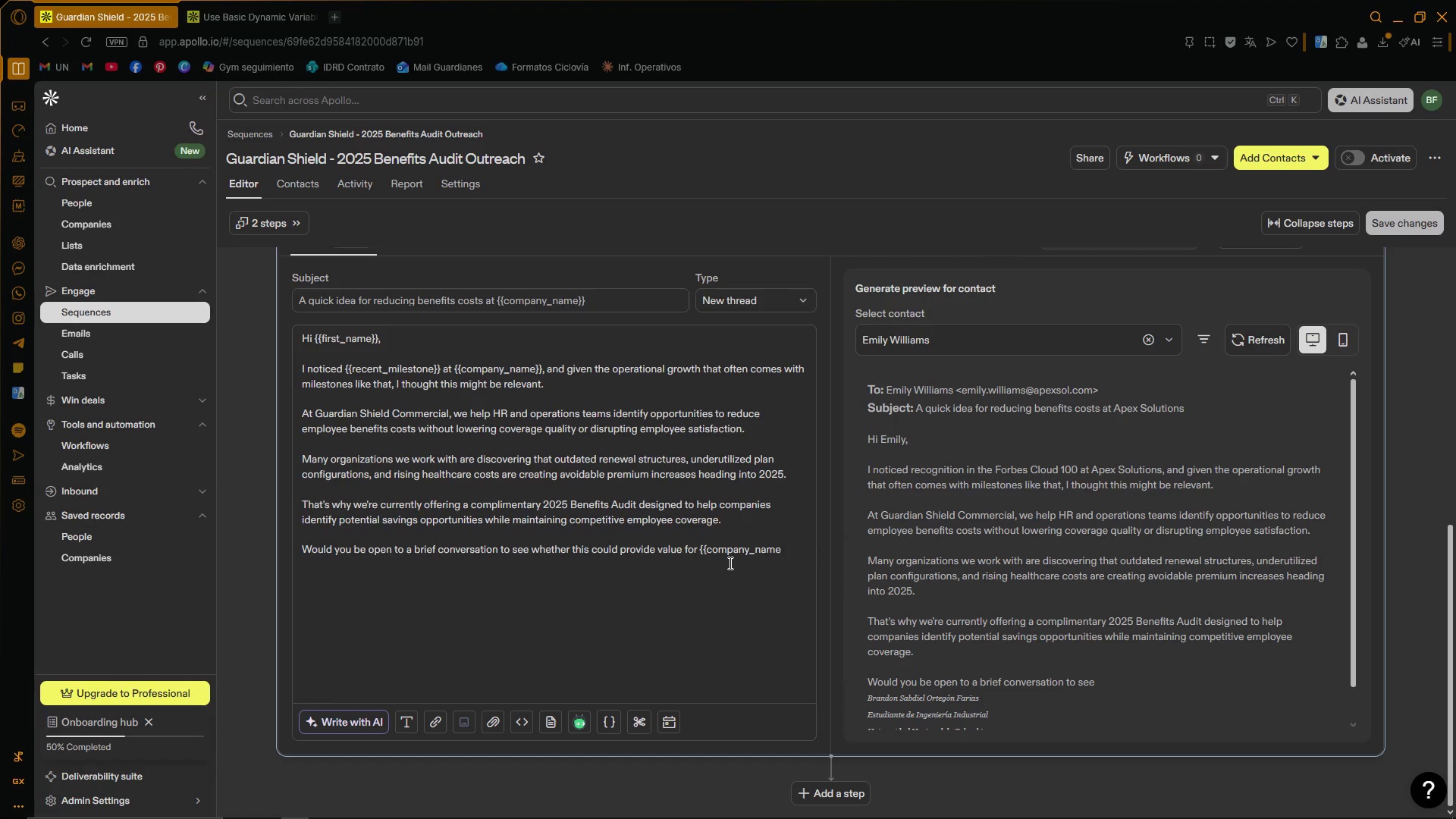 
key(Control+V)
 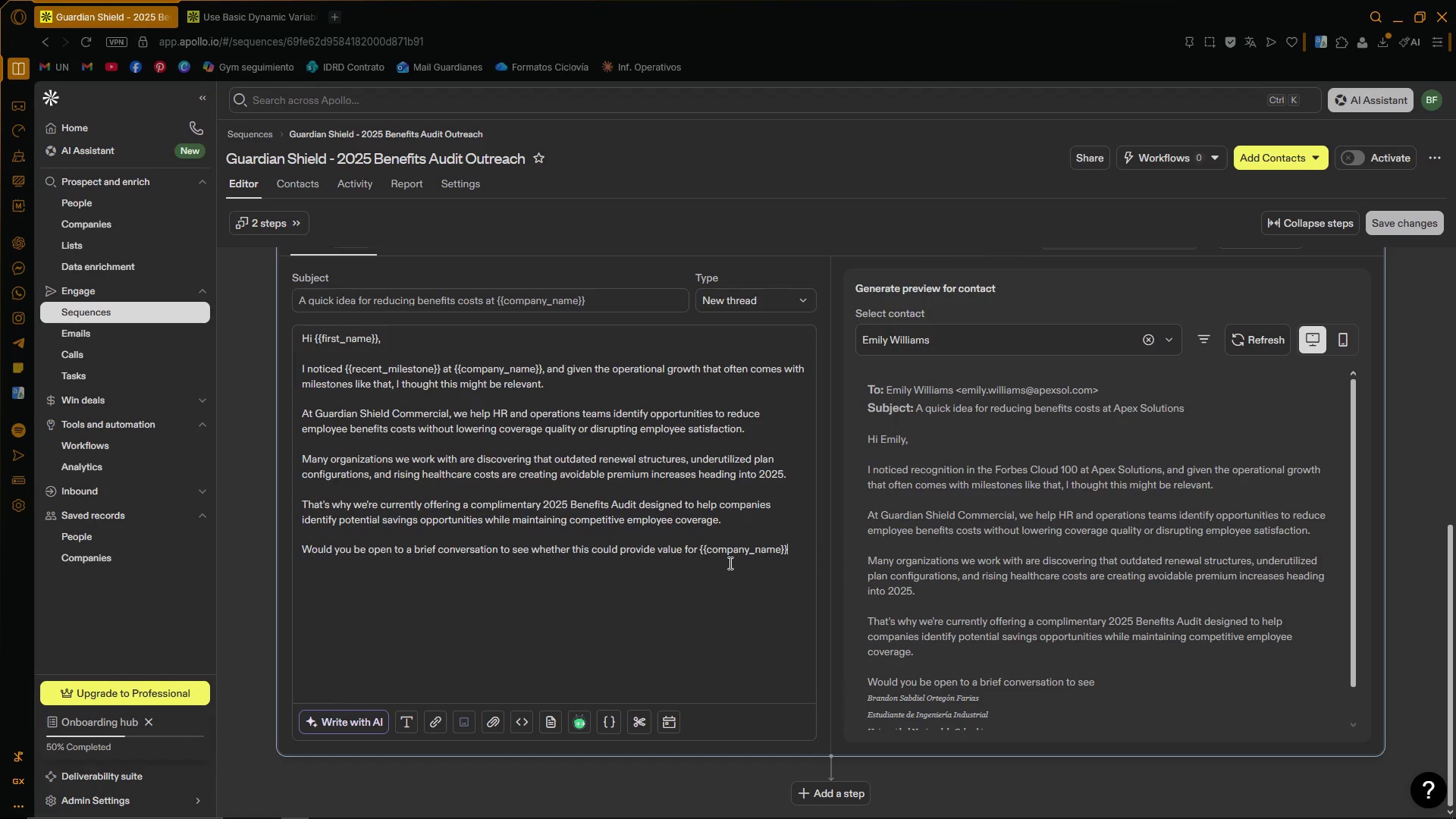 
key(Shift+BracketLeft)
 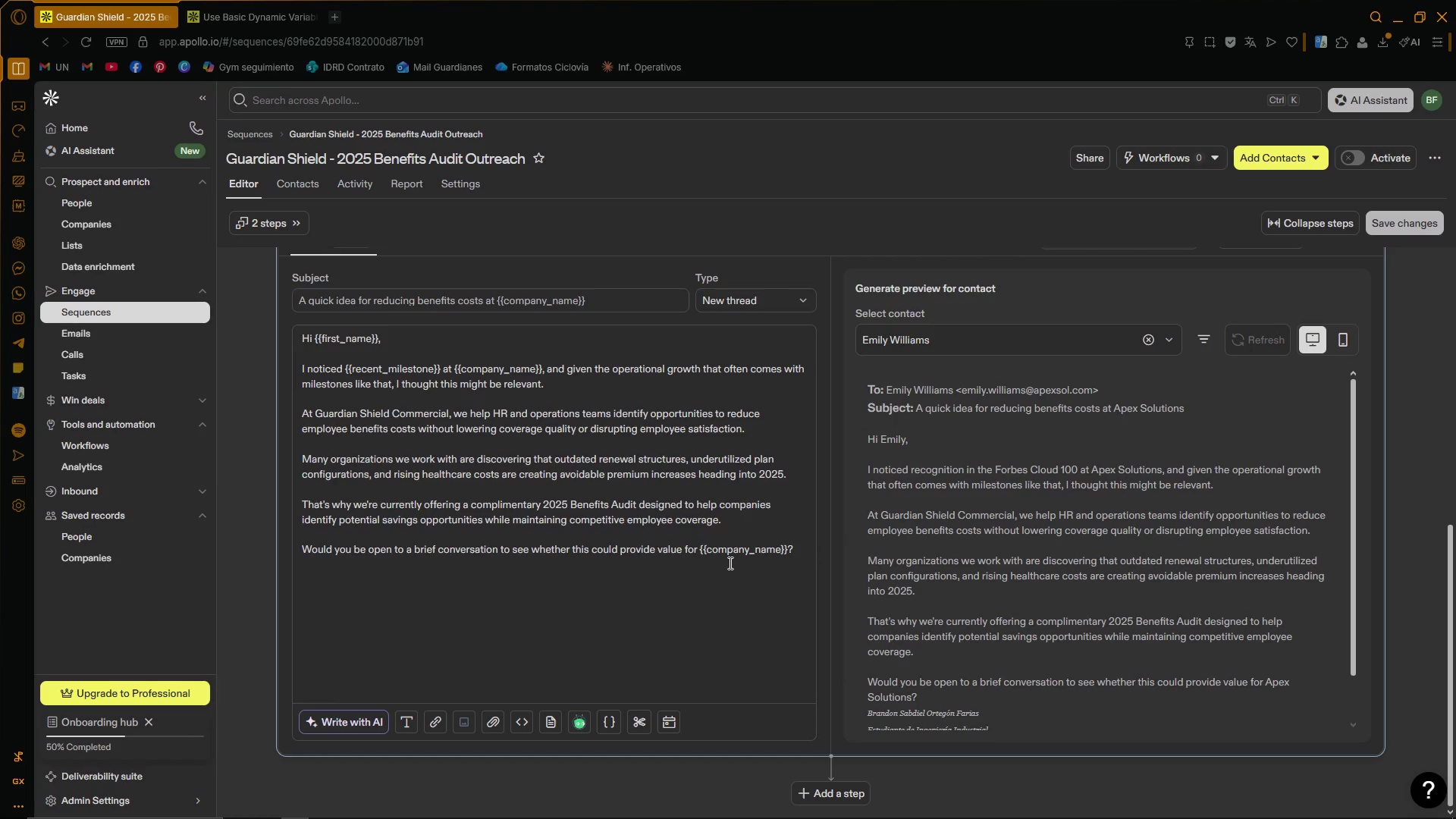 
hold_key(key=ShiftLeft, duration=1.36)
 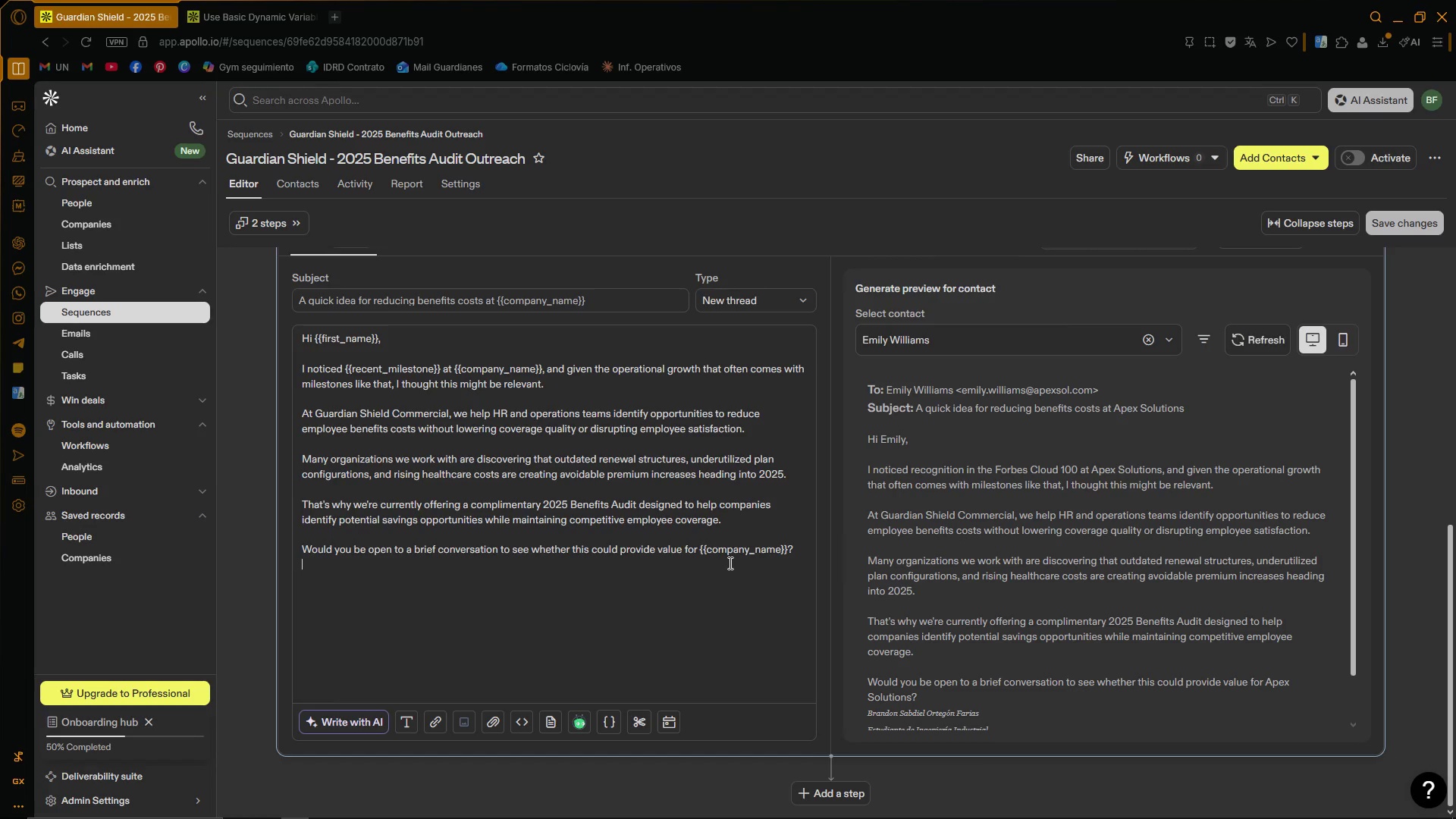 
key(Shift+ShiftRight)
 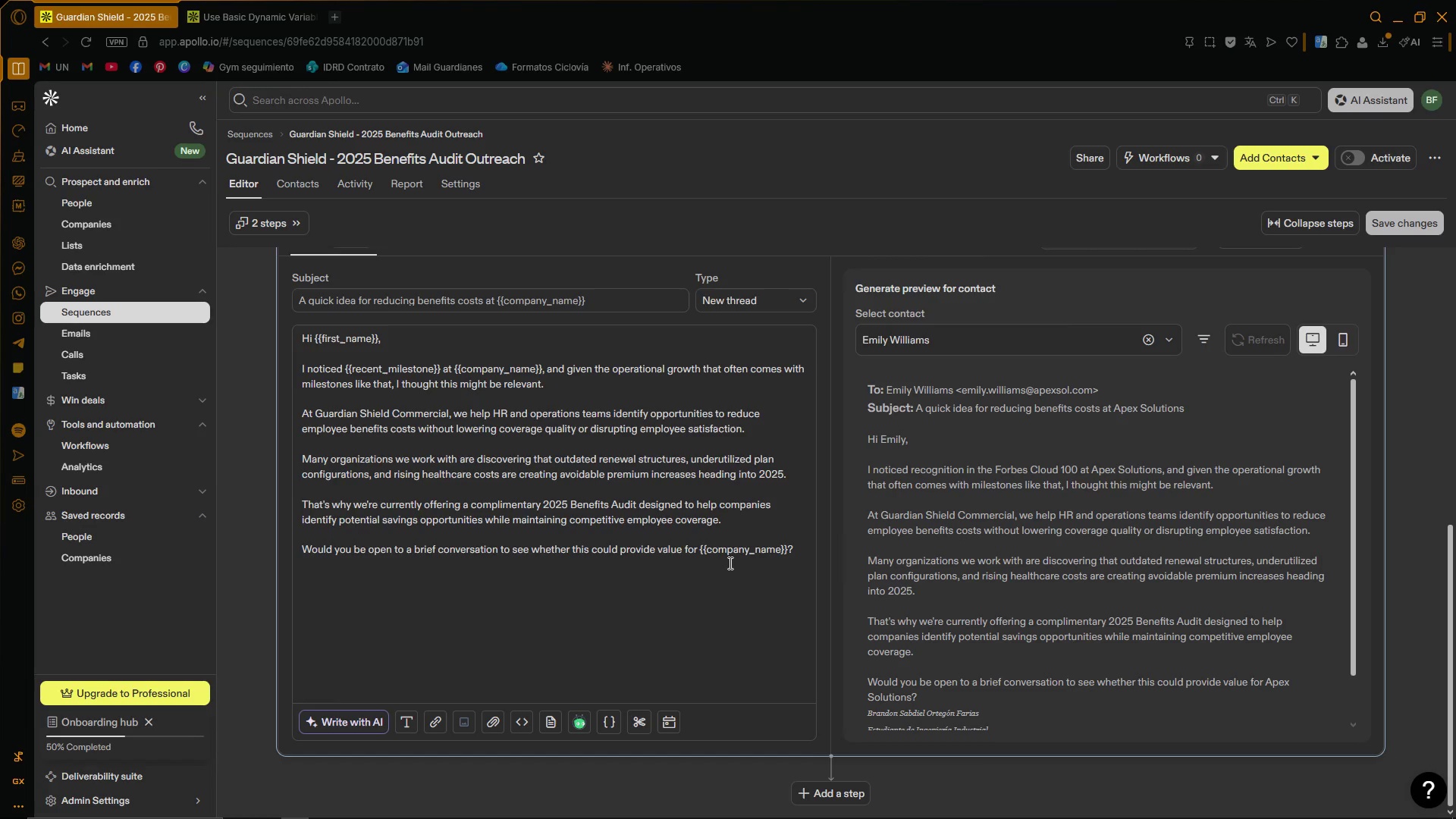 
key(Shift+Enter)
 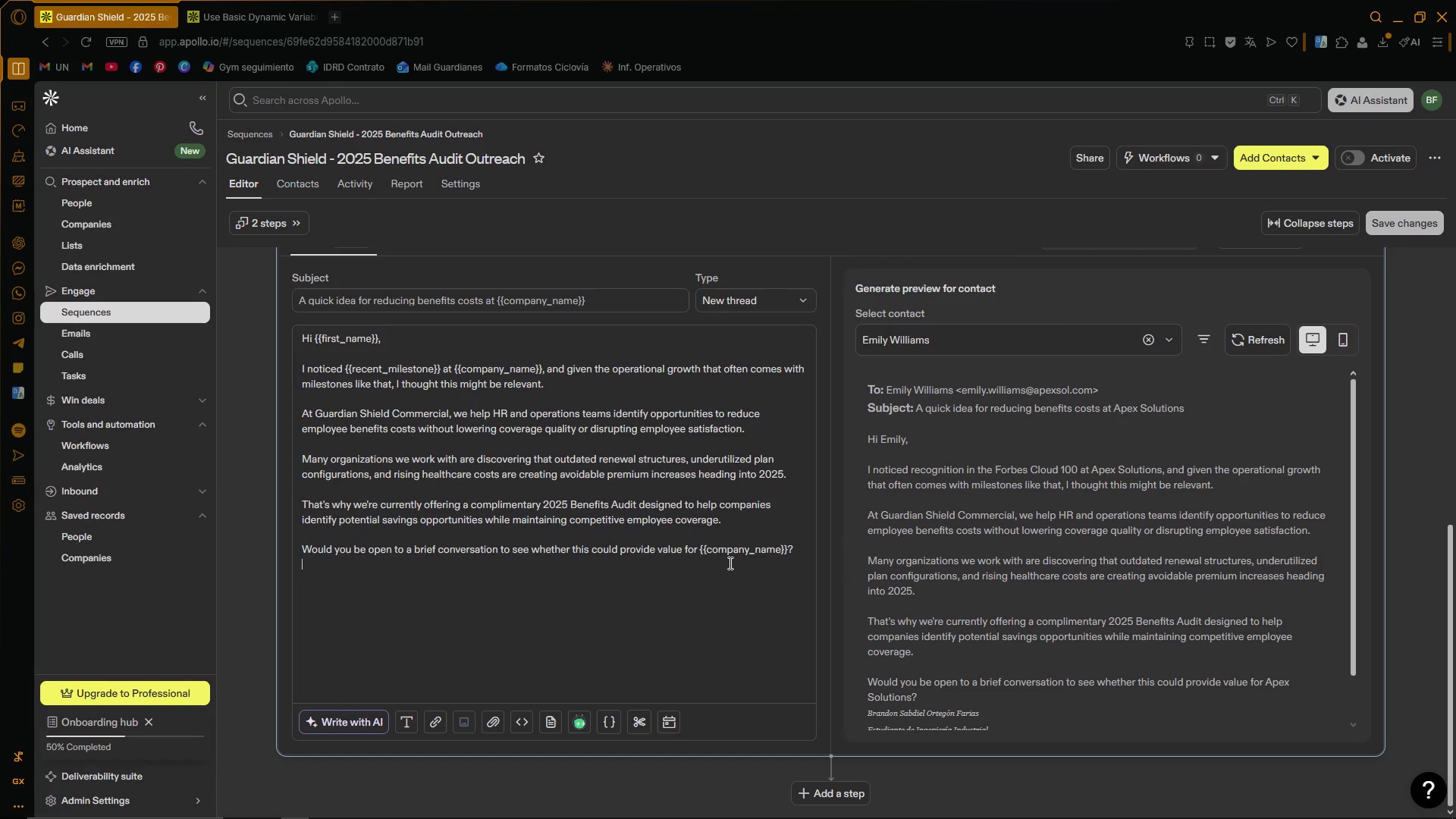 
key(Shift+Enter)
 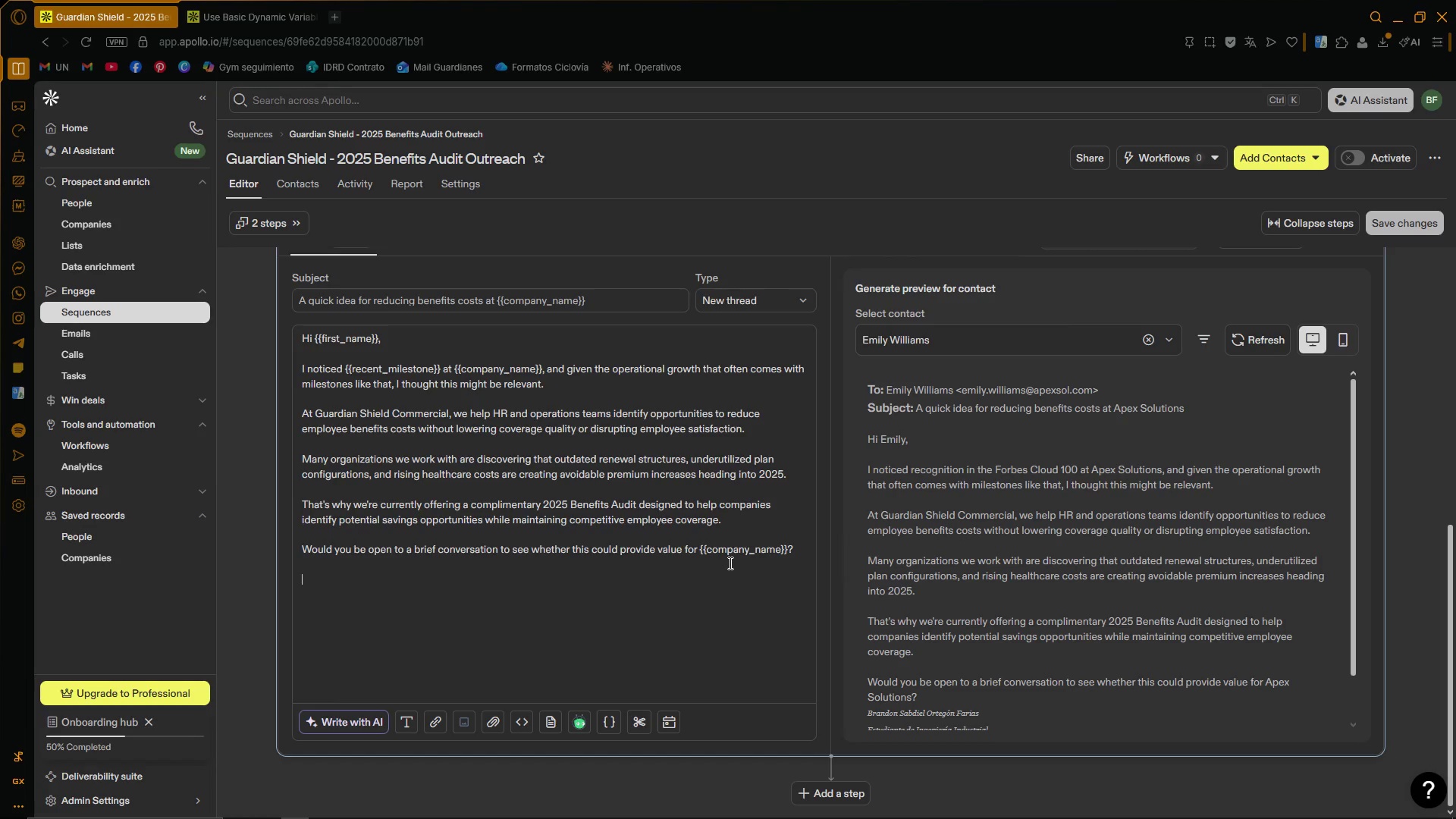 
type(Best regards,)
 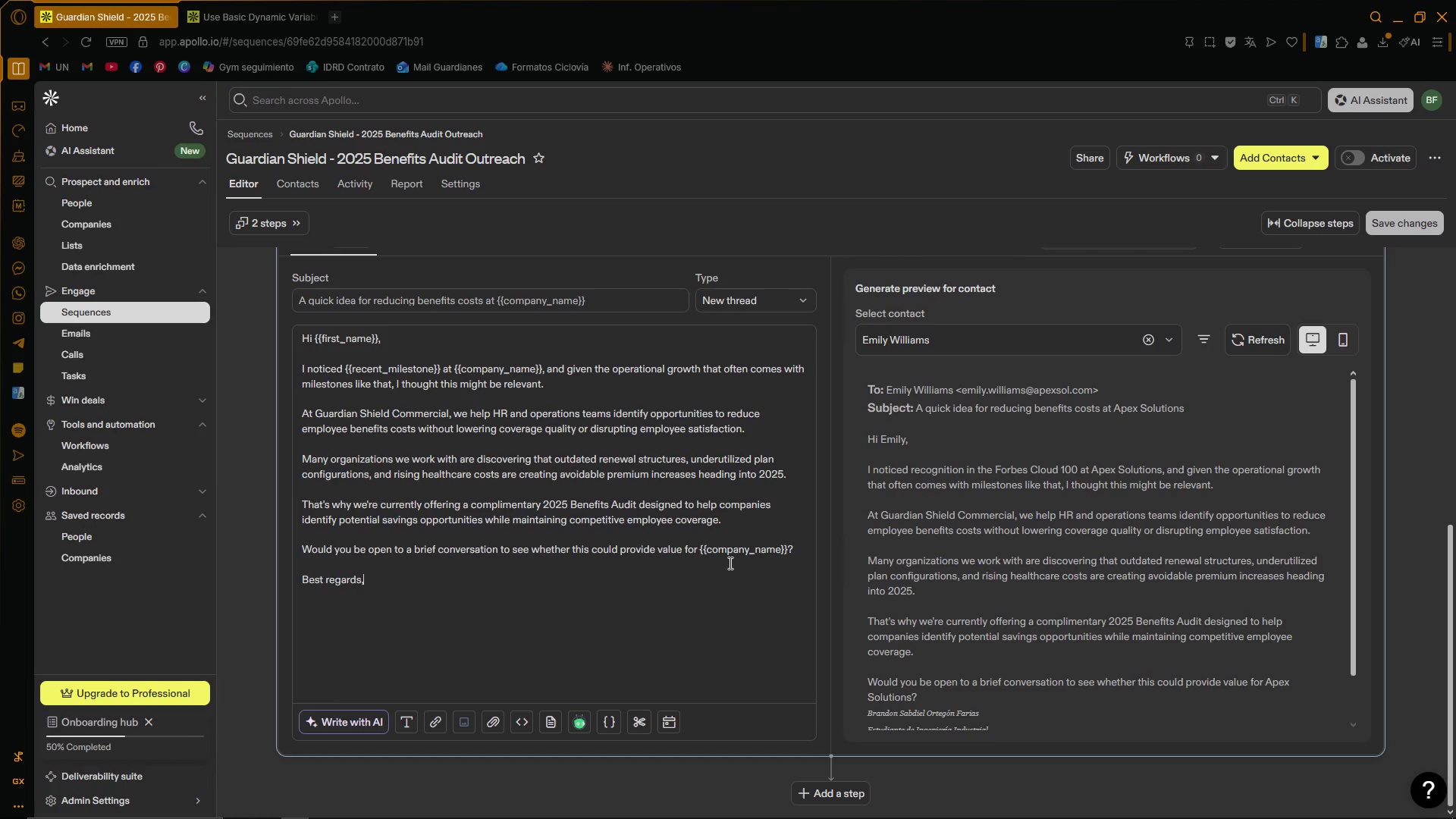 
key(Enter)
 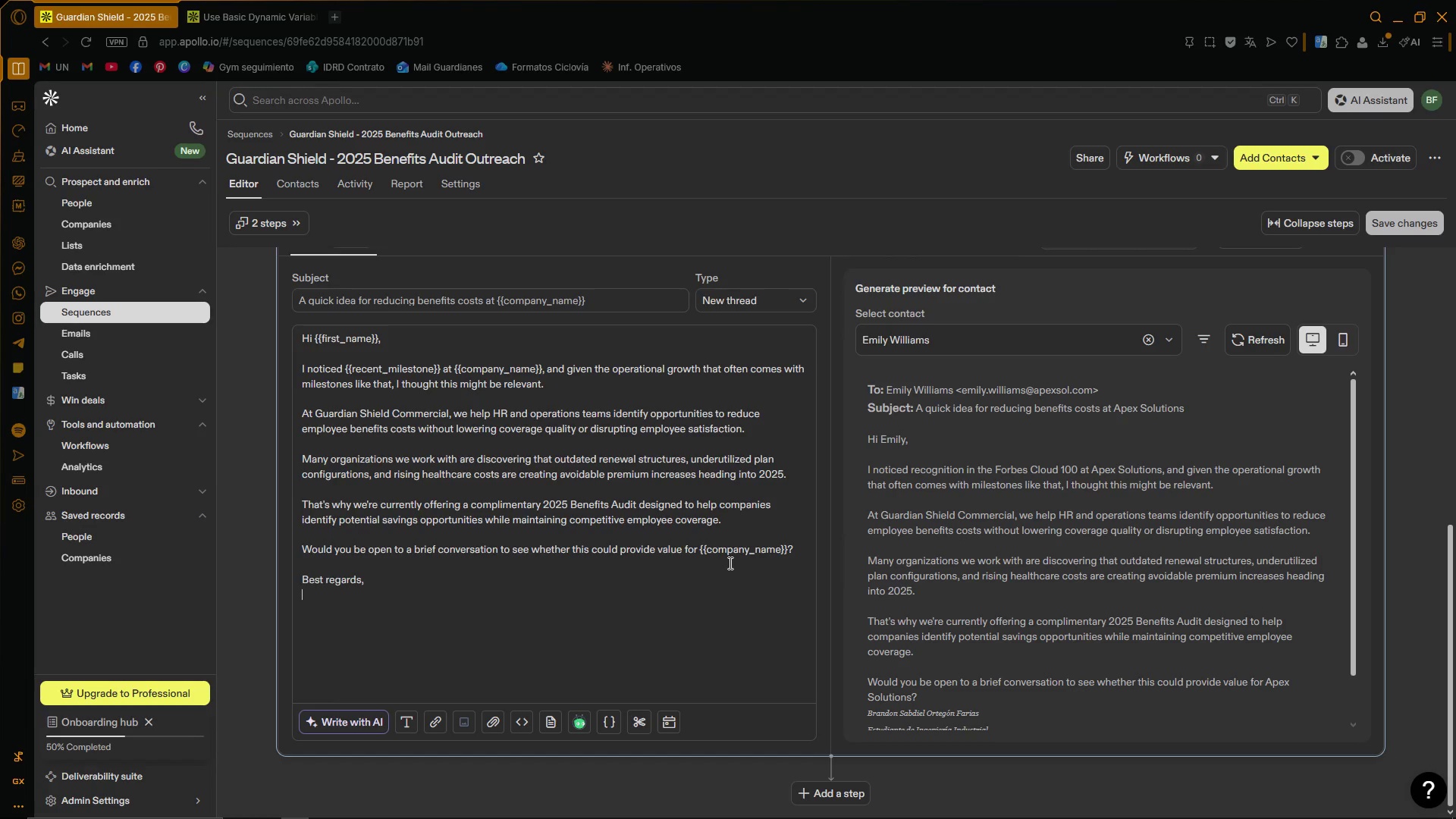 
key(Enter)
 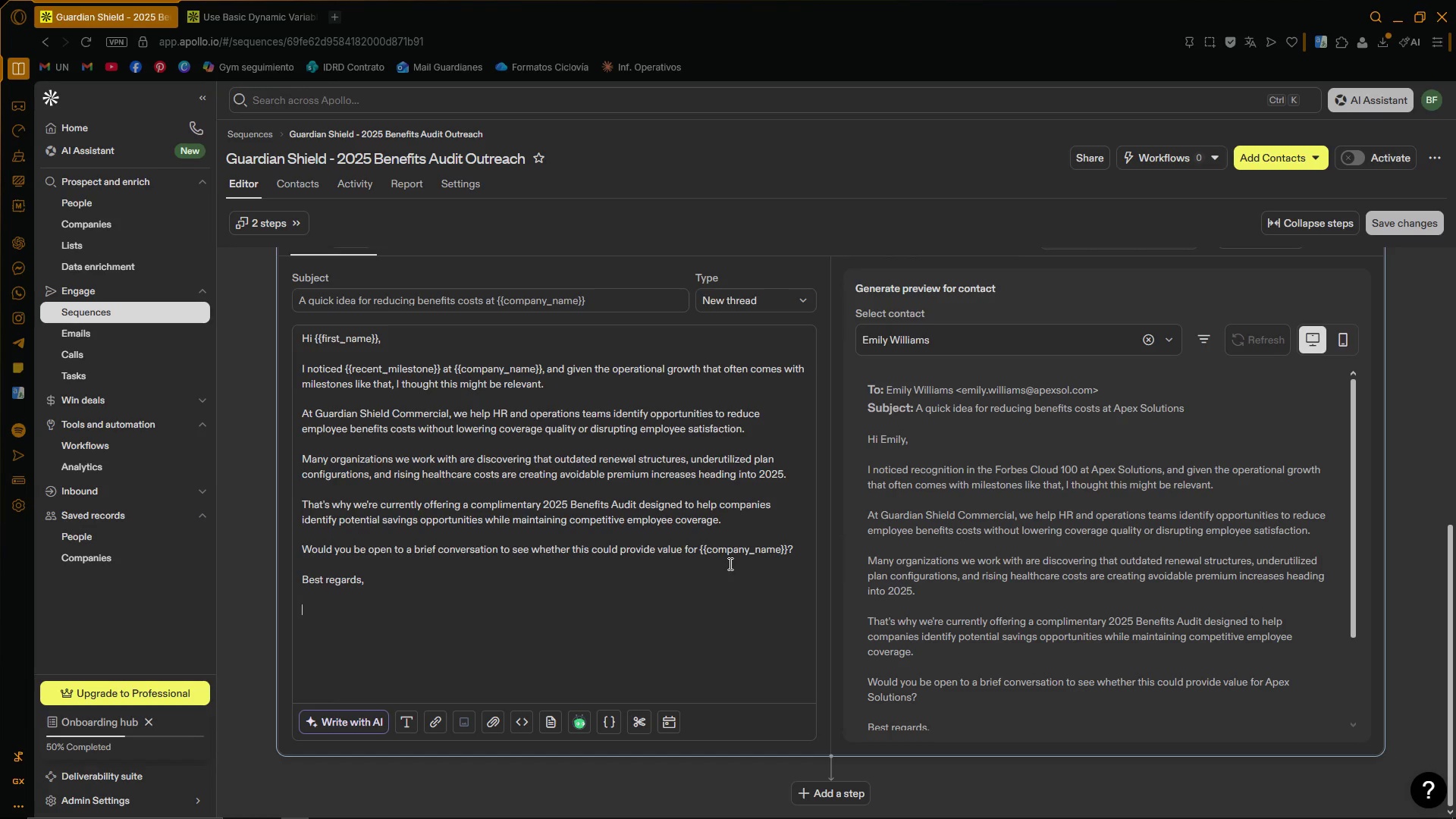 
wait(69.78)
 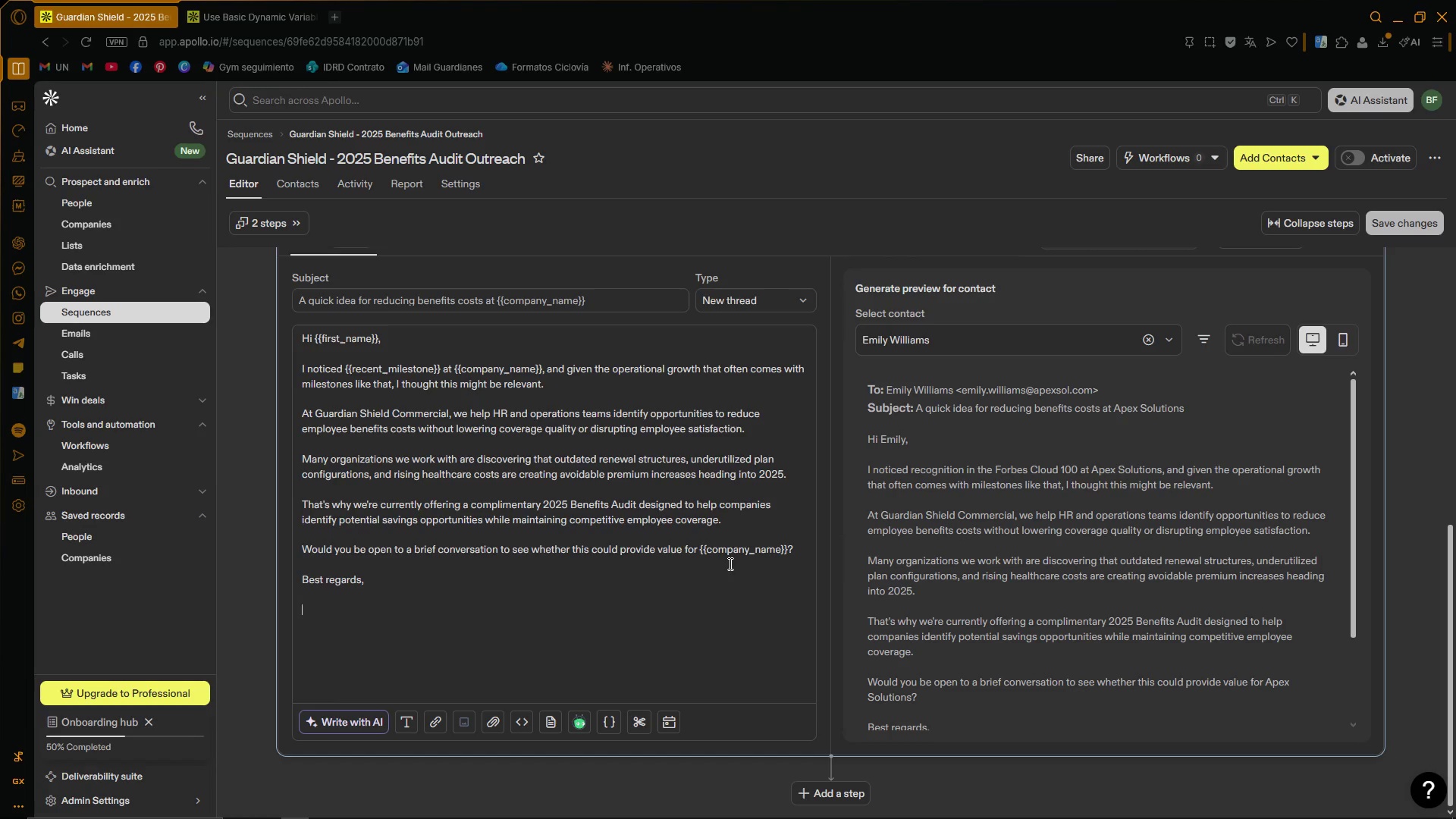 
scroll: coordinate [1034, 559], scroll_direction: down, amount: 3.0
 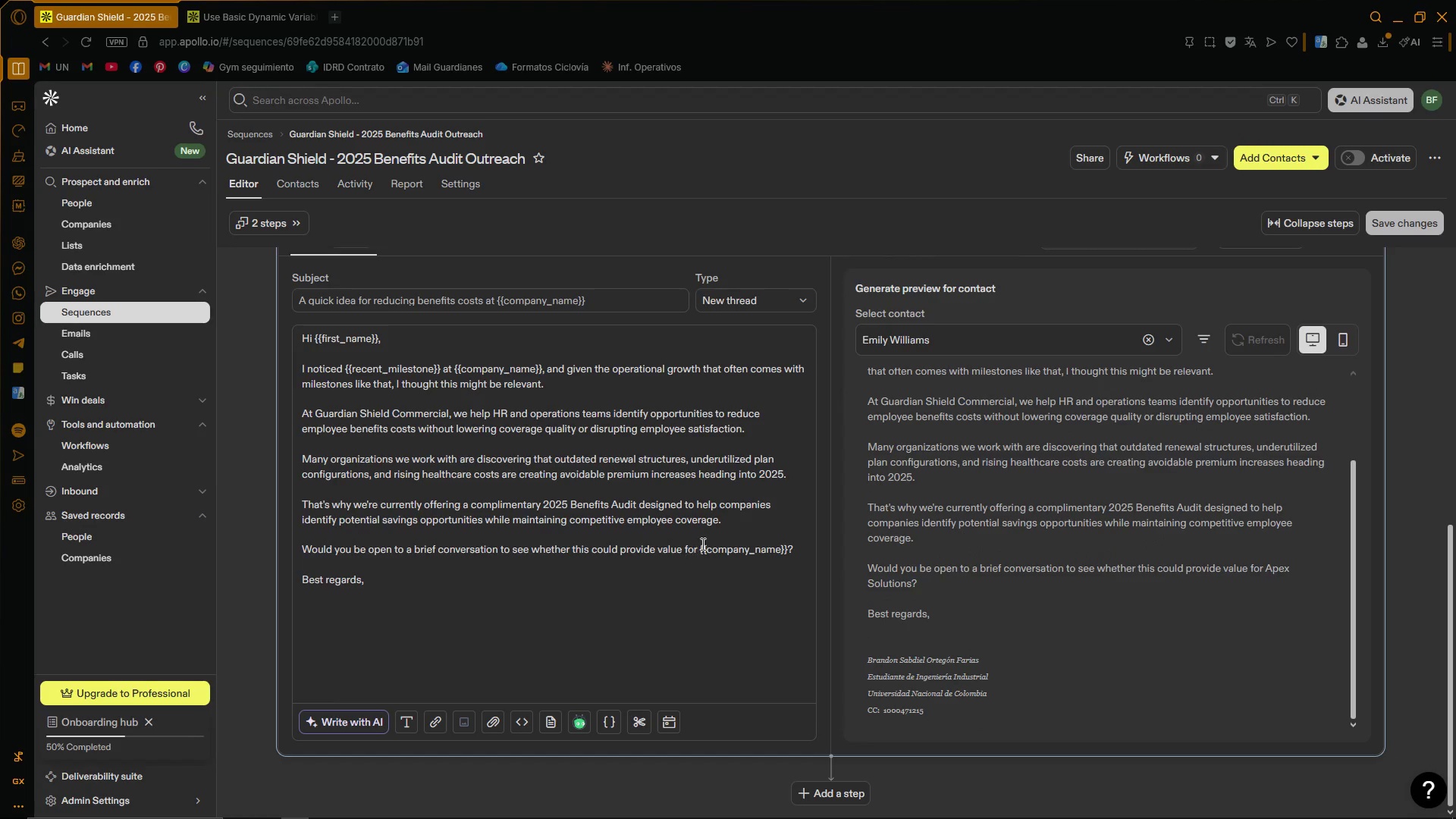 
scroll: coordinate [696, 535], scroll_direction: up, amount: 1.0
 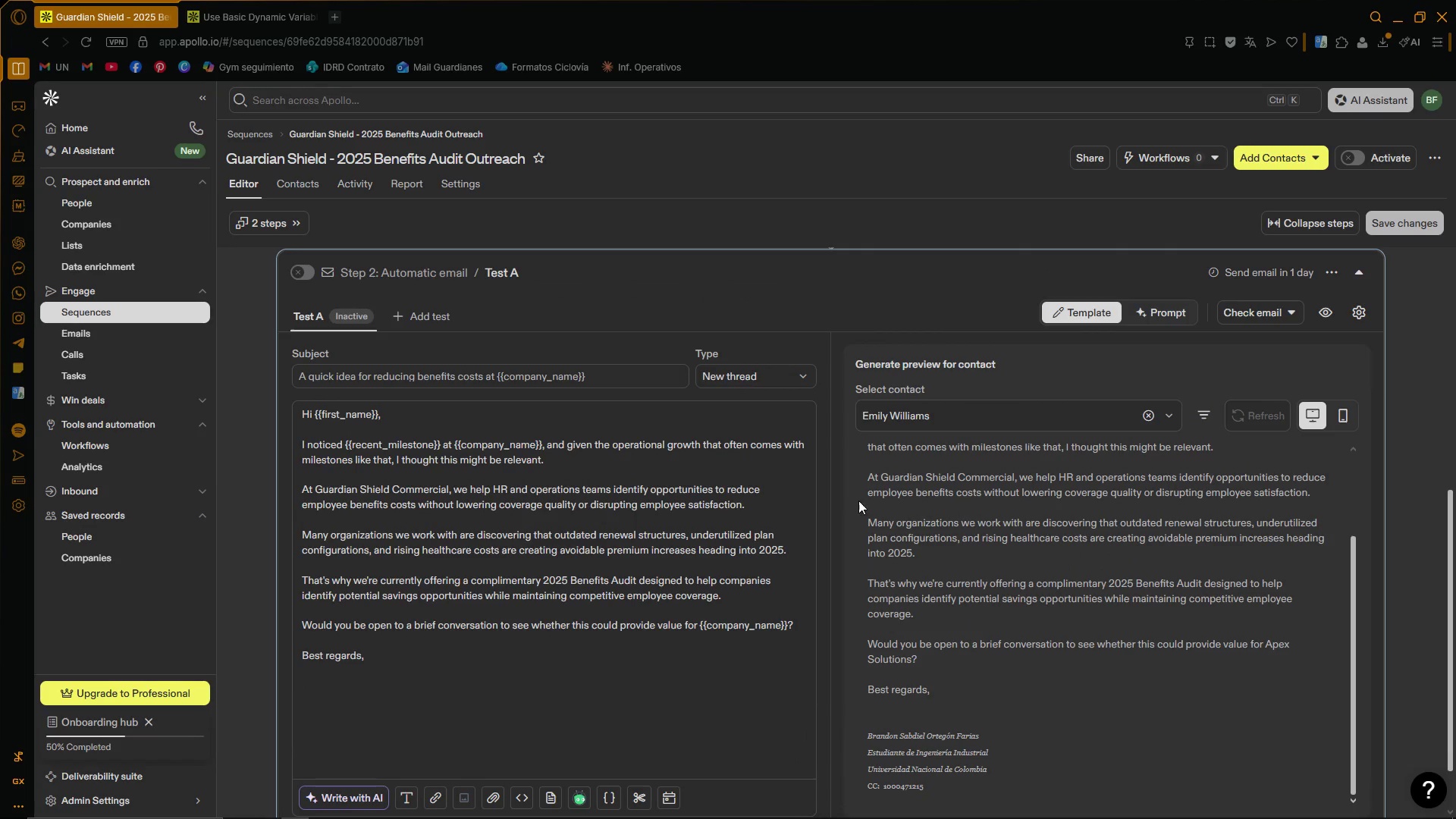 
scroll: coordinate [844, 497], scroll_direction: down, amount: 1.0
 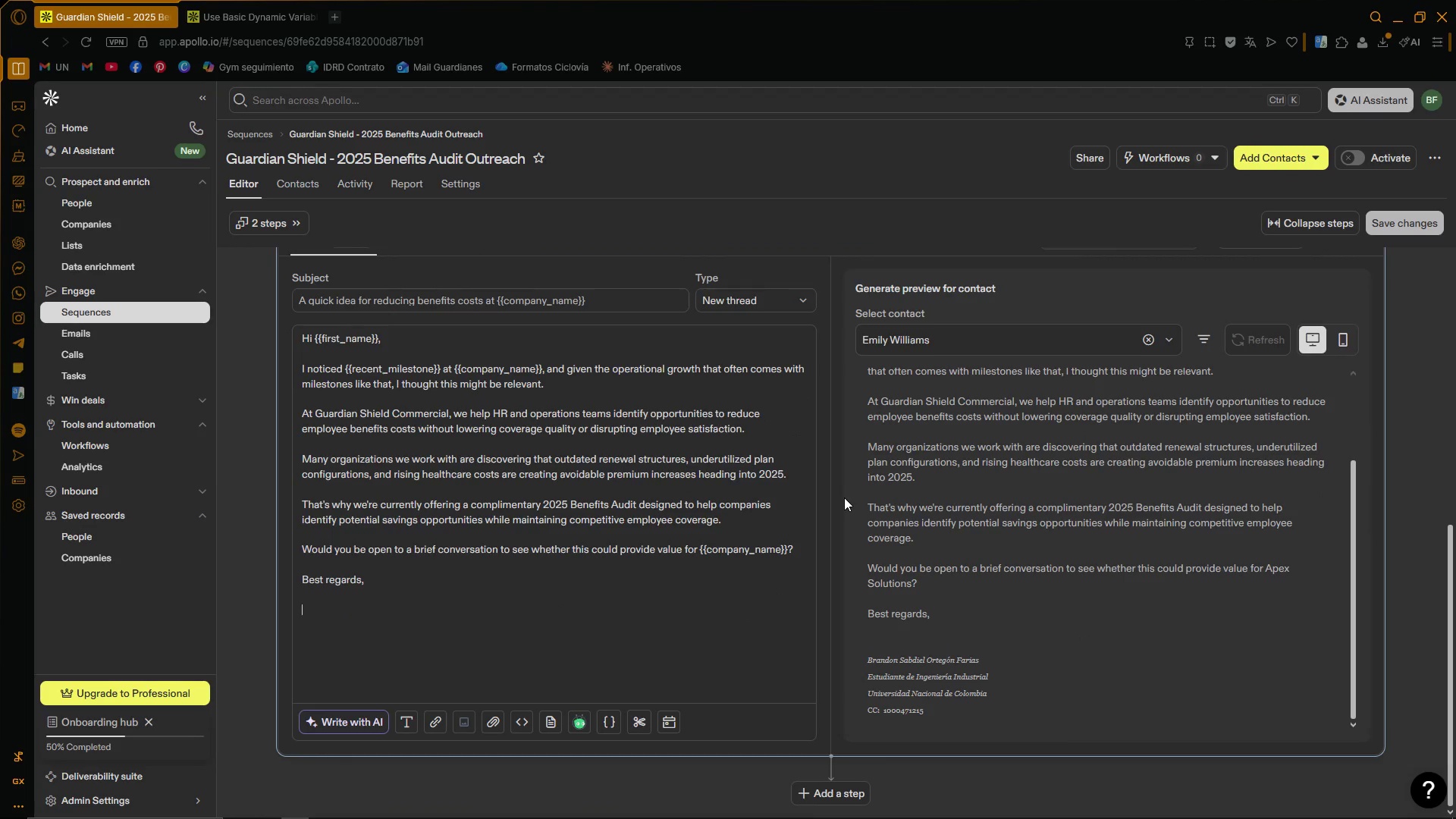 
scroll: coordinate [843, 494], scroll_direction: up, amount: 1.0
 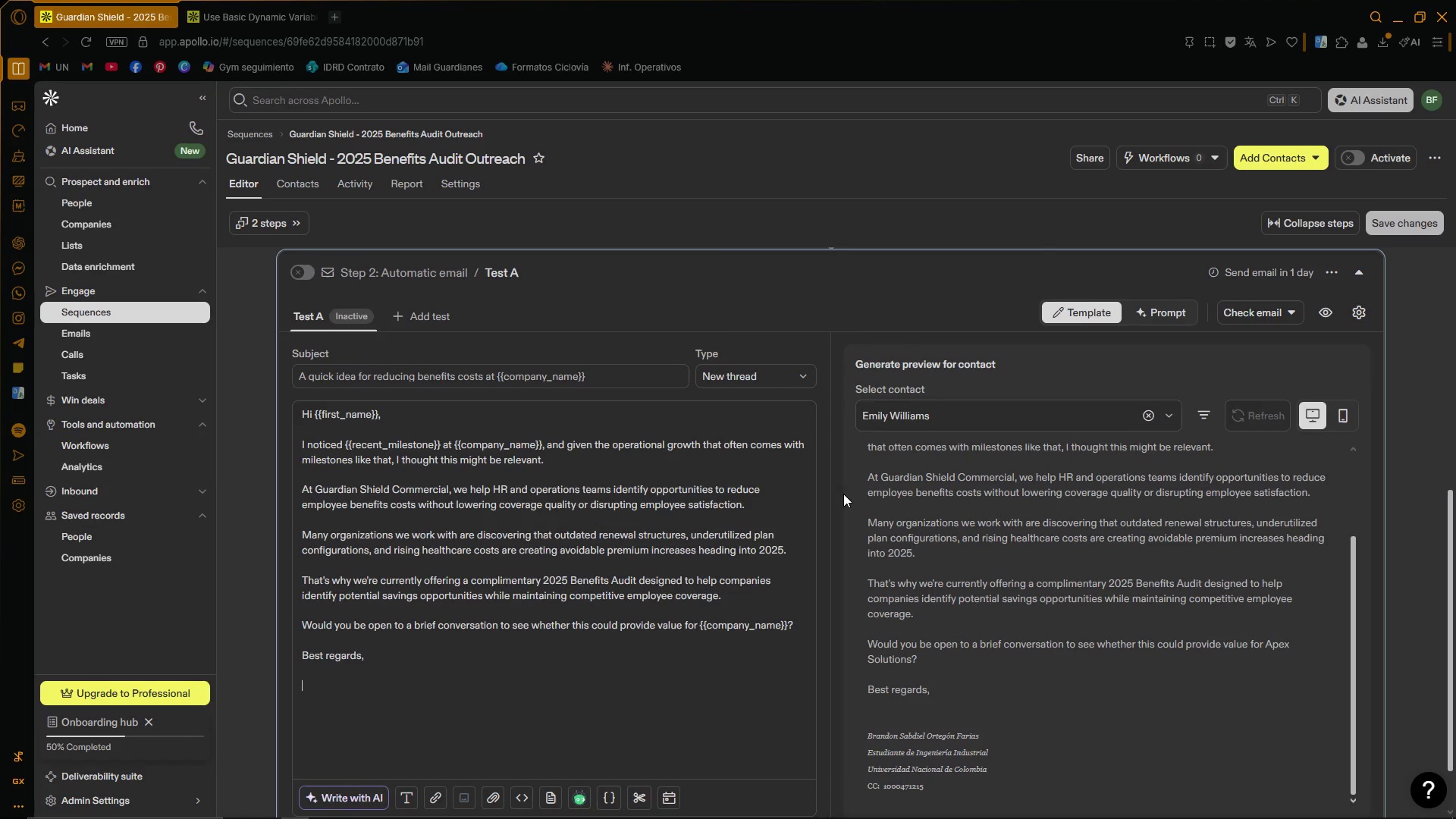 
scroll: coordinate [843, 494], scroll_direction: down, amount: 1.0
 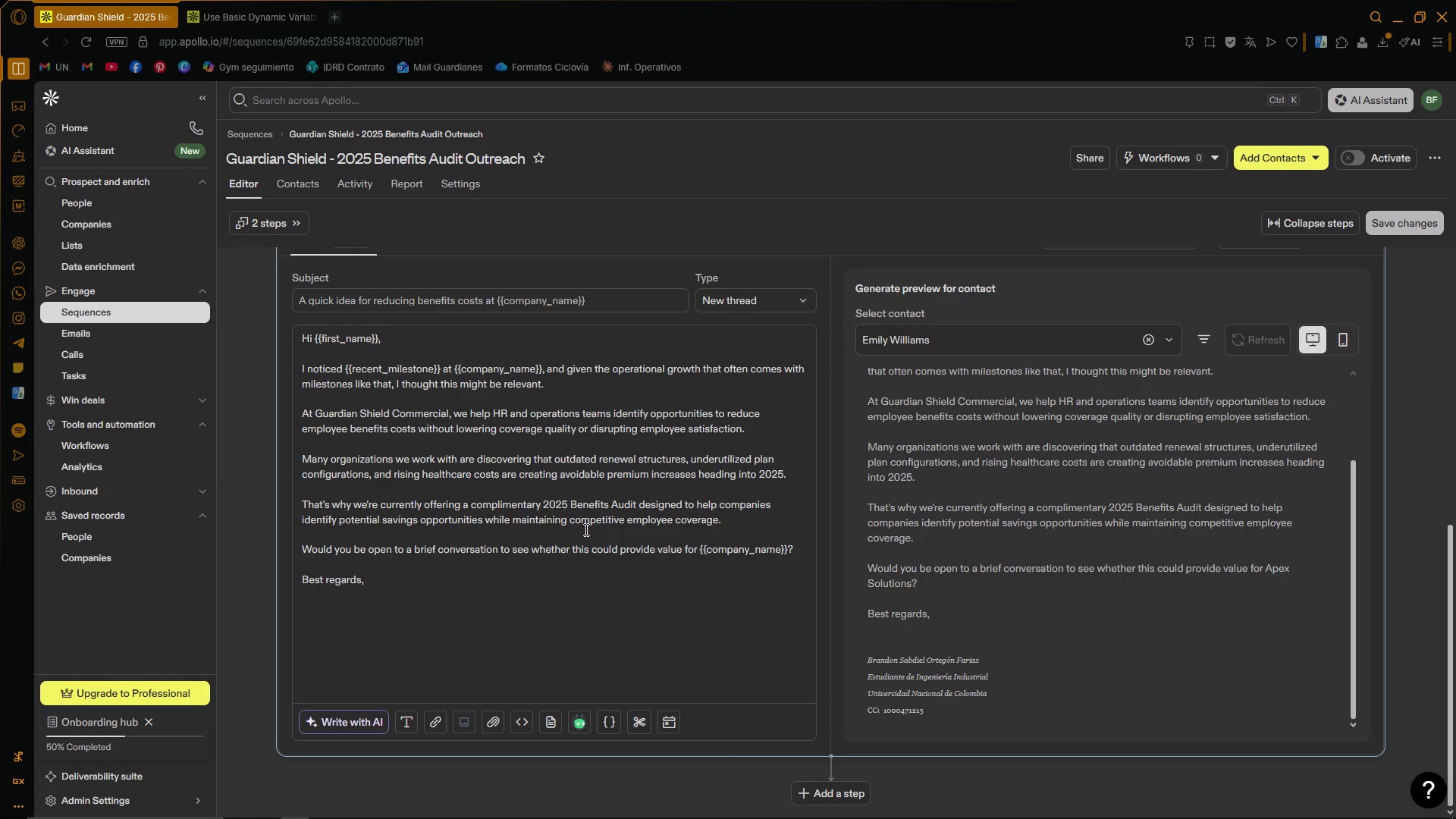 
left_click([500, 587])
 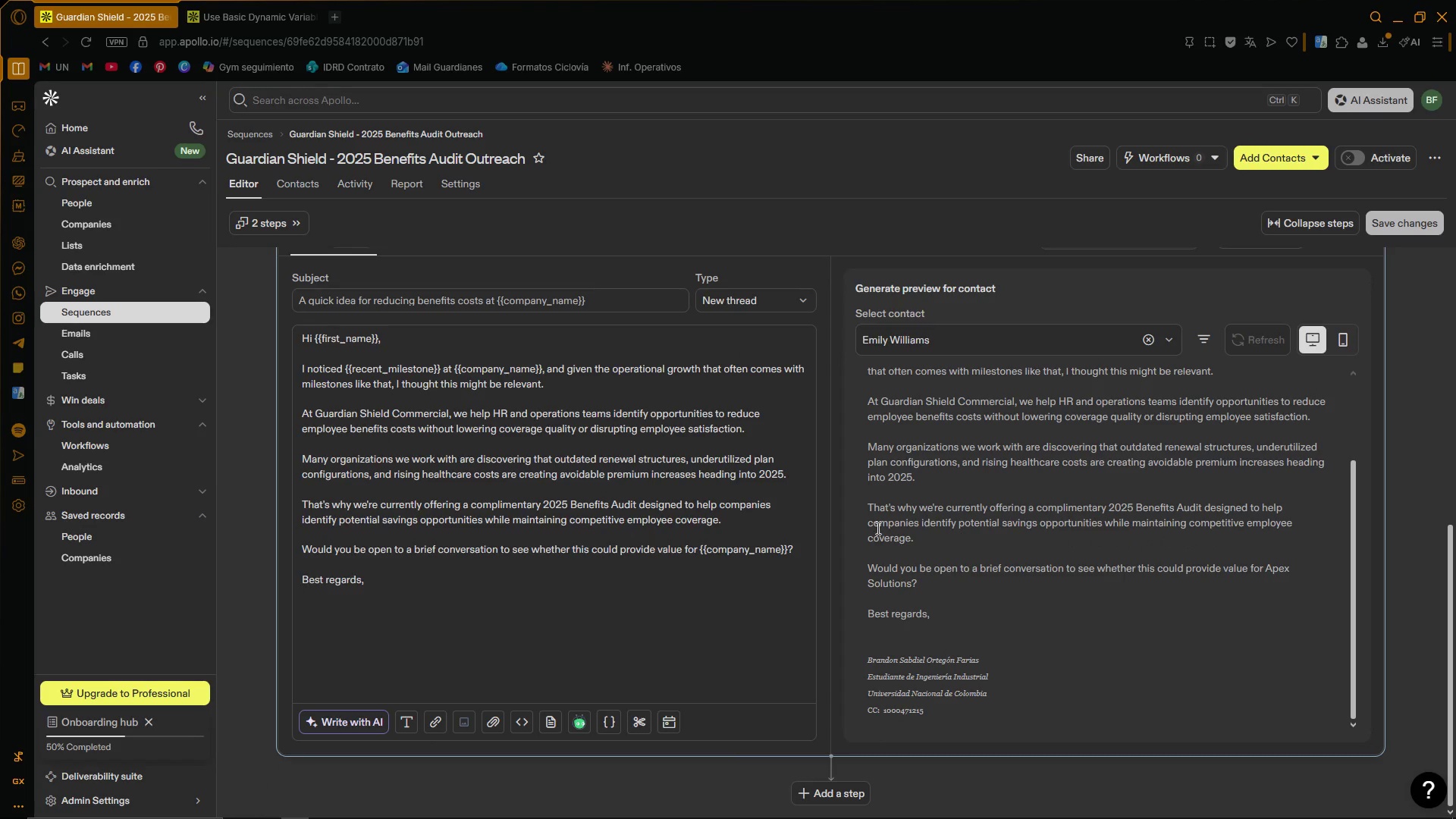 
scroll: coordinate [599, 466], scroll_direction: up, amount: 2.0
 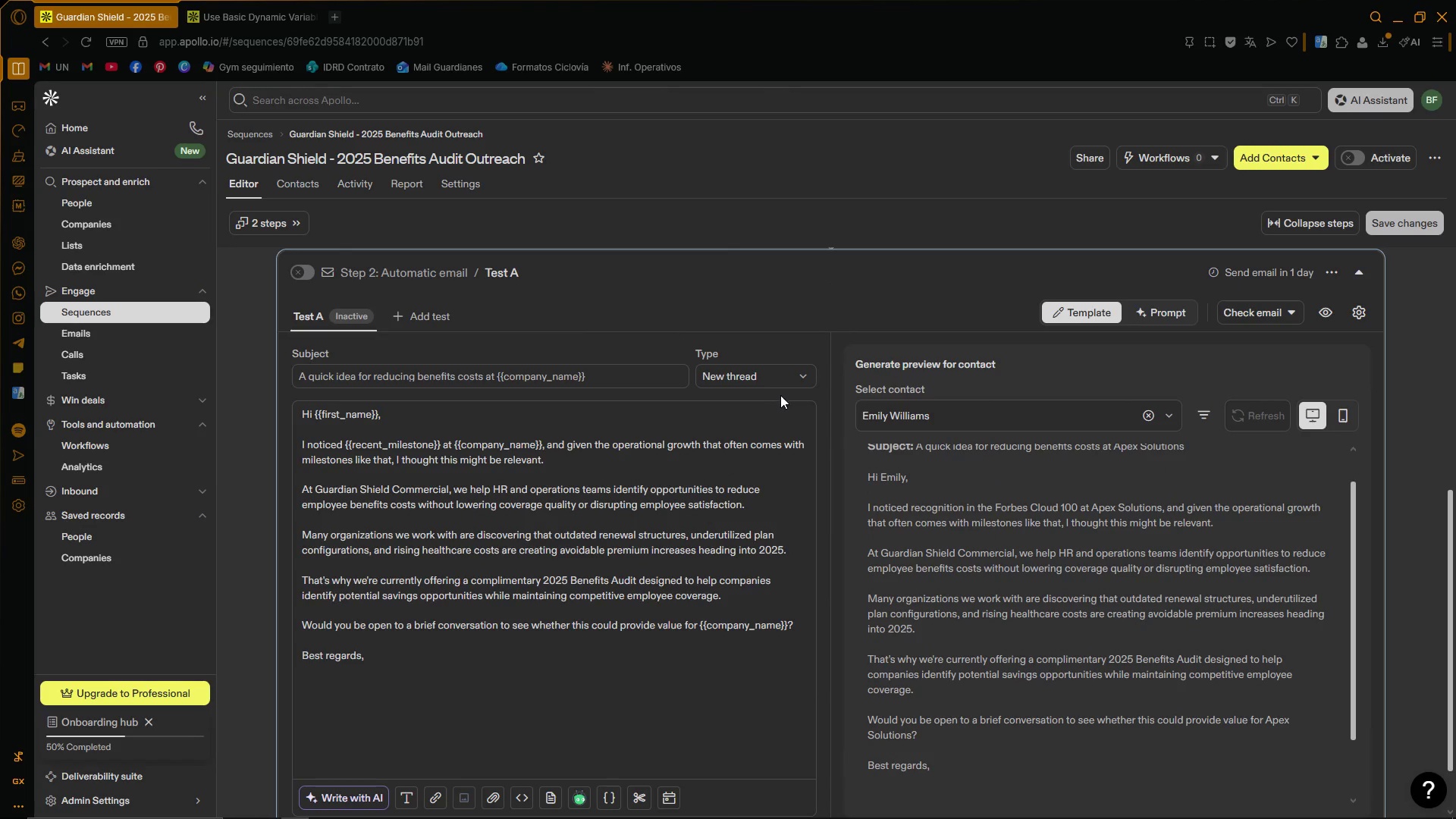 
scroll: coordinate [843, 394], scroll_direction: down, amount: 3.0
 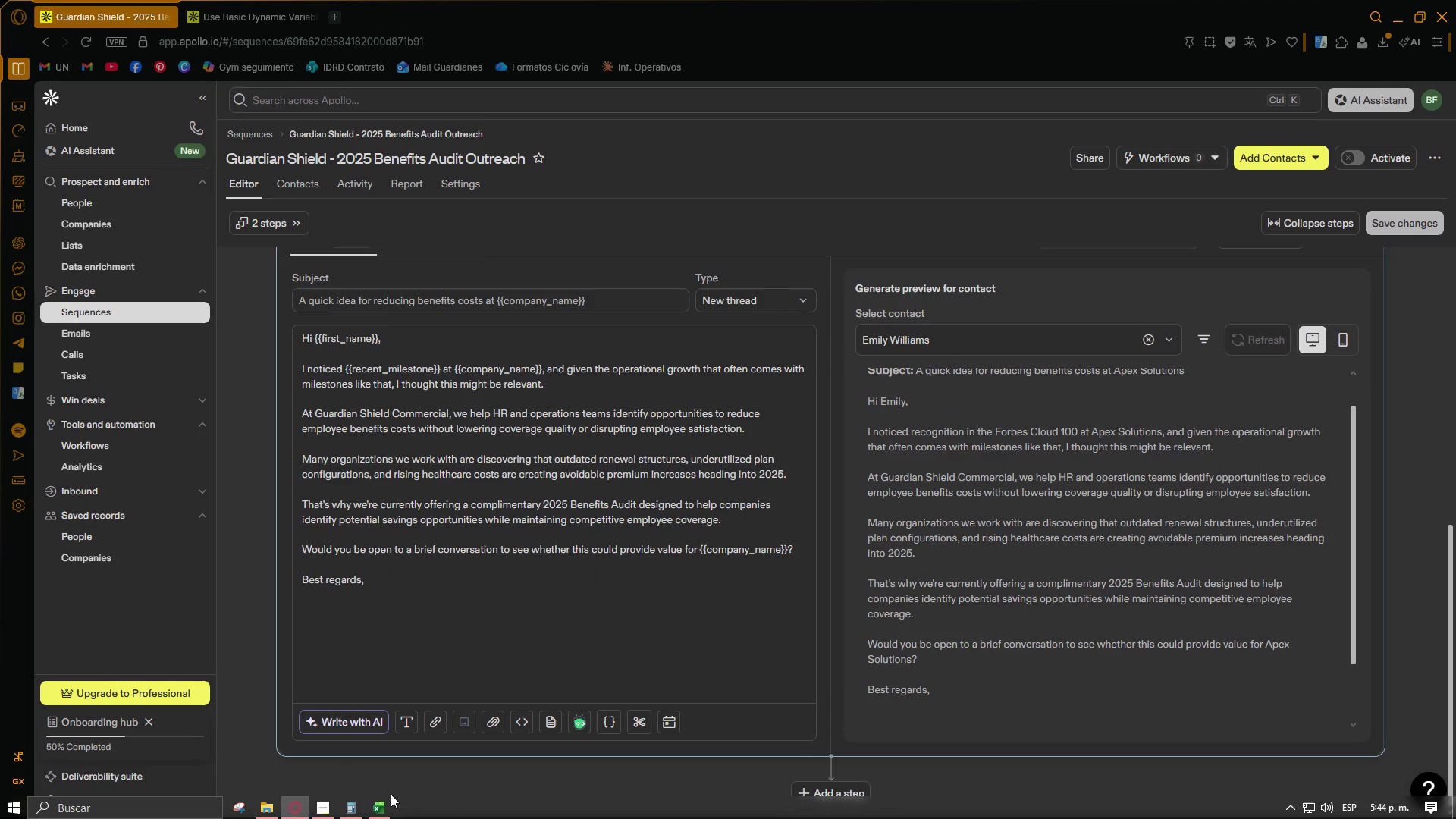 
left_click([327, 807])